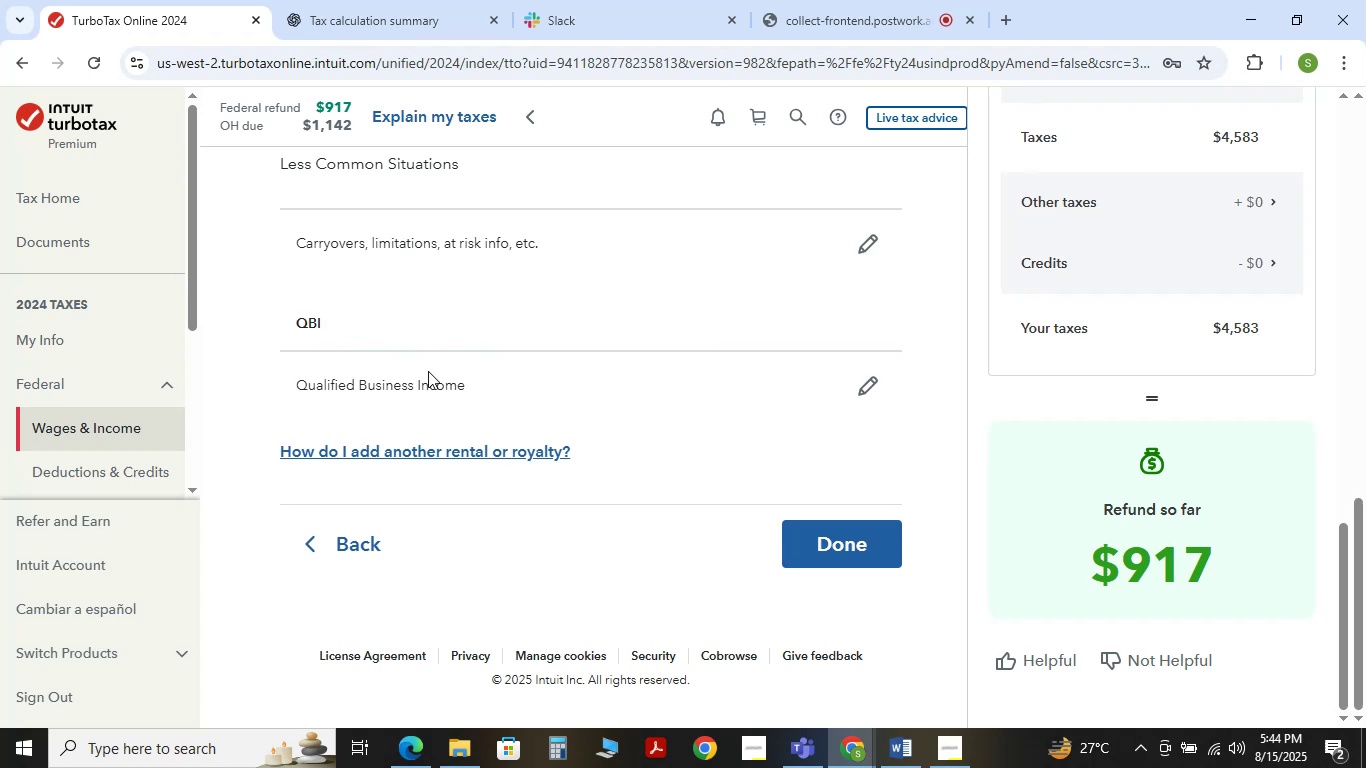 
scroll: coordinate [428, 371], scroll_direction: up, amount: 2.0
 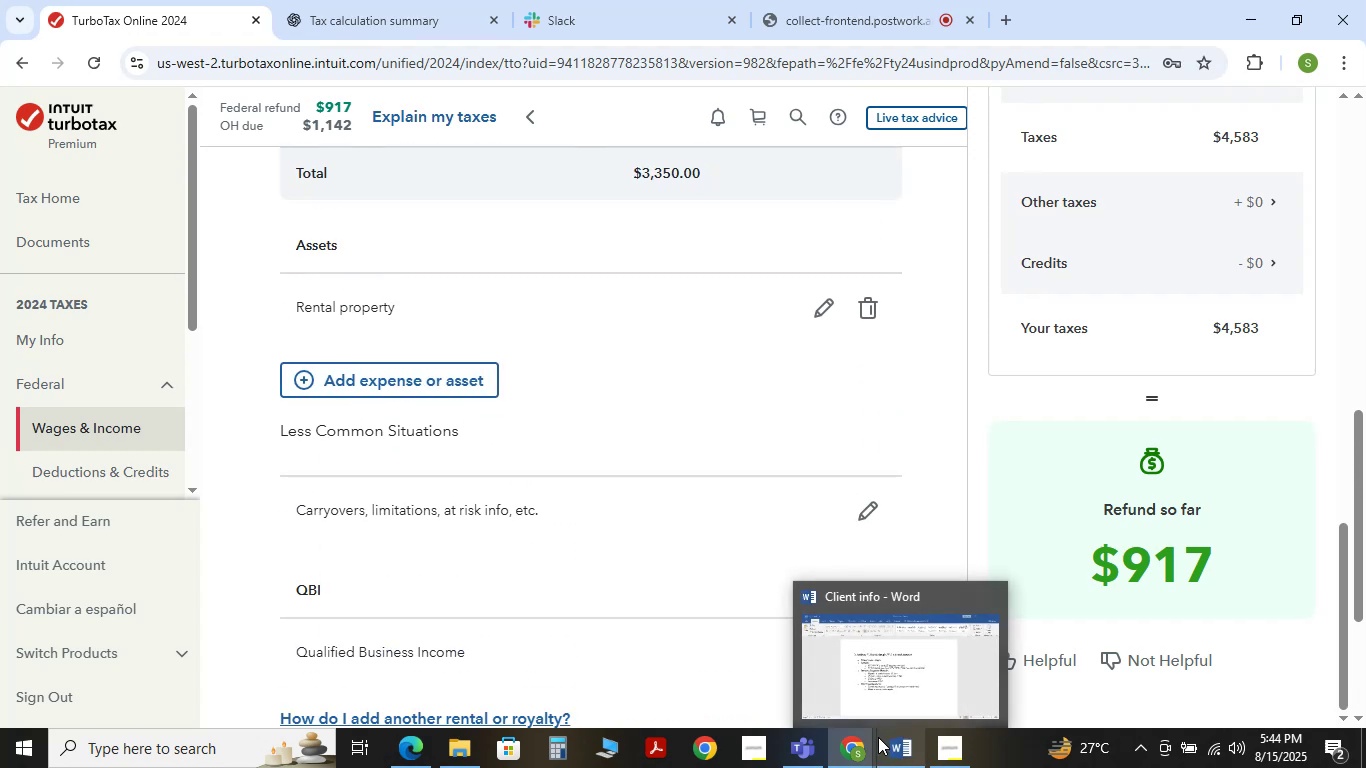 
left_click([894, 741])
 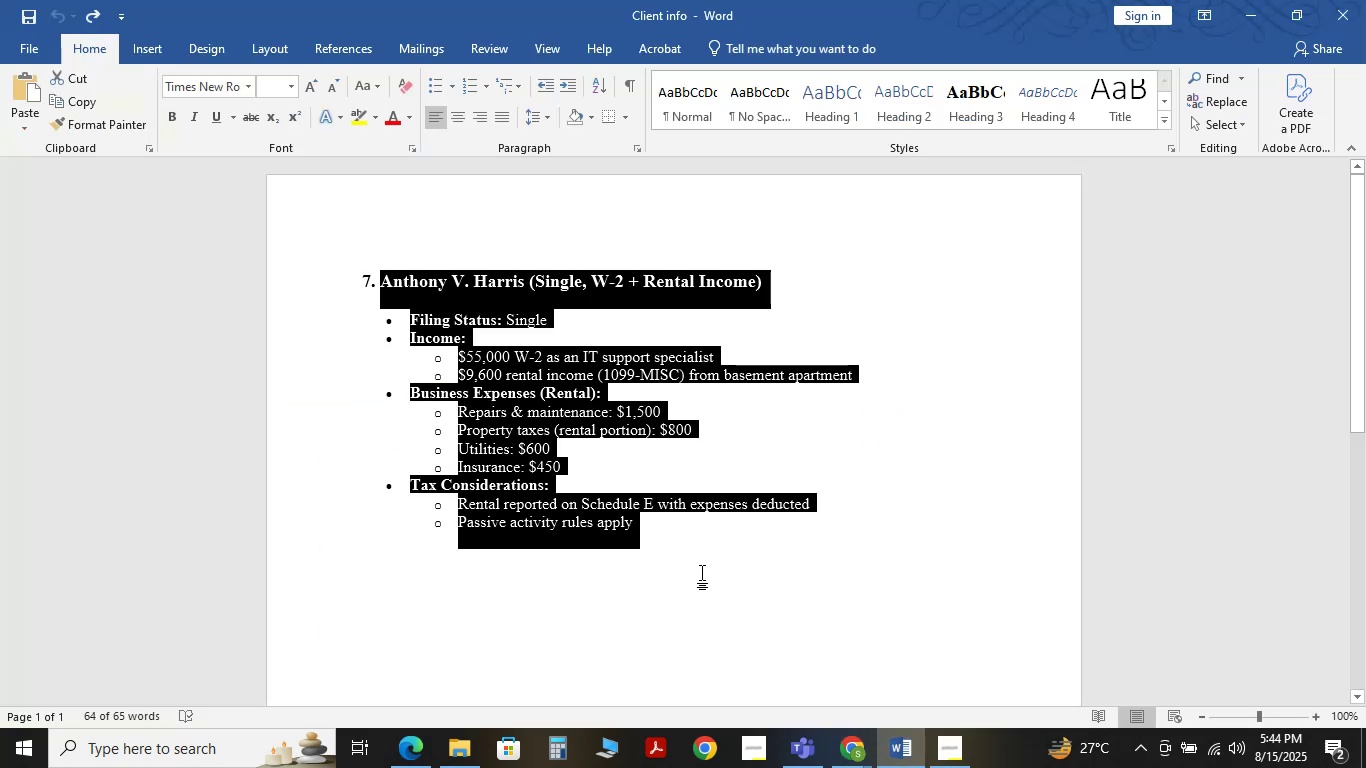 
left_click([758, 597])
 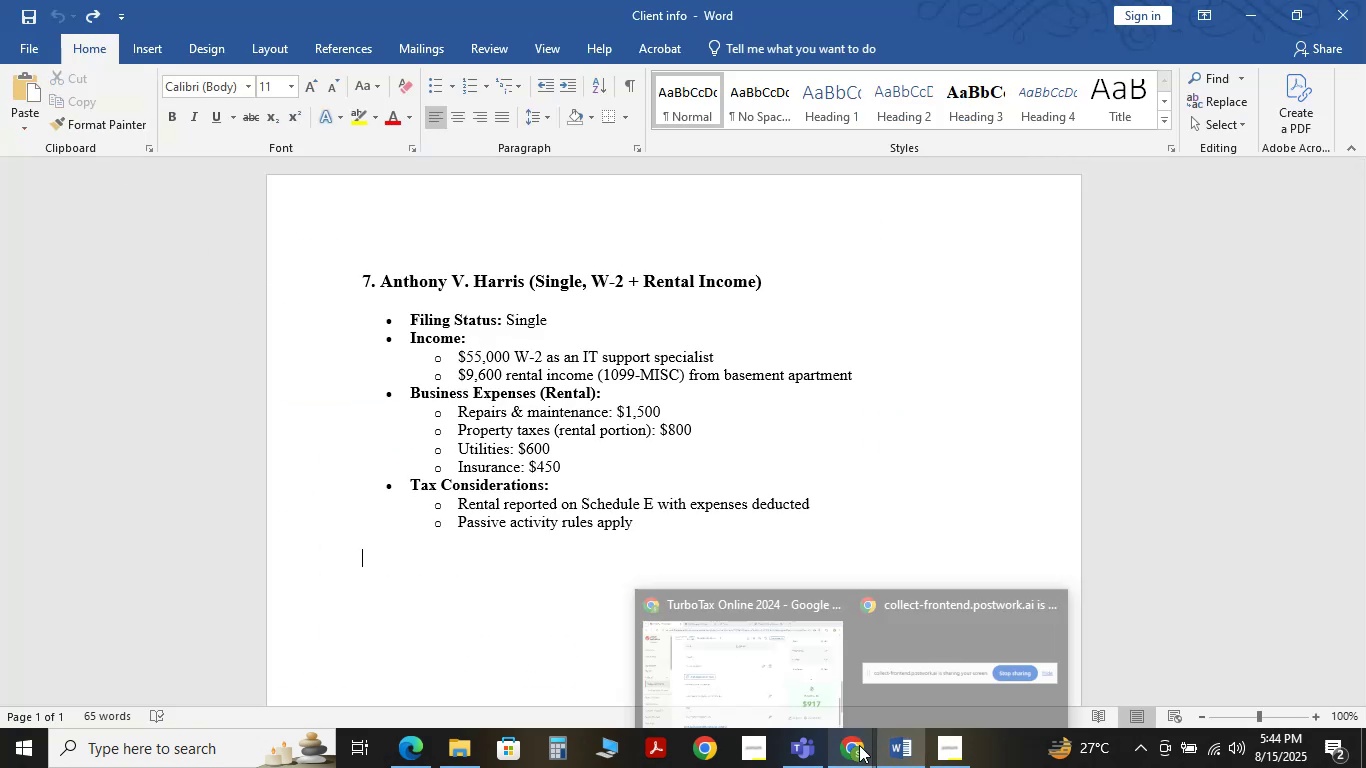 
left_click([723, 680])
 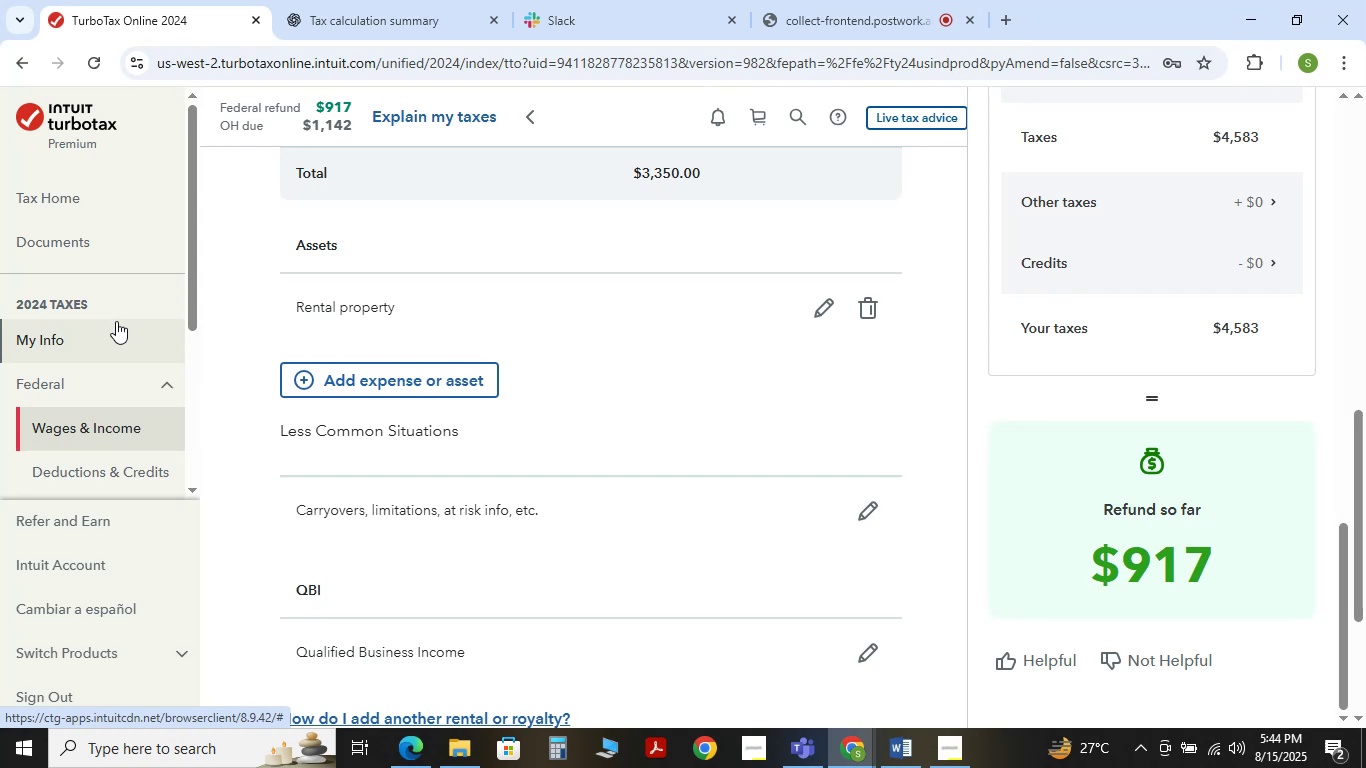 
wait(7.38)
 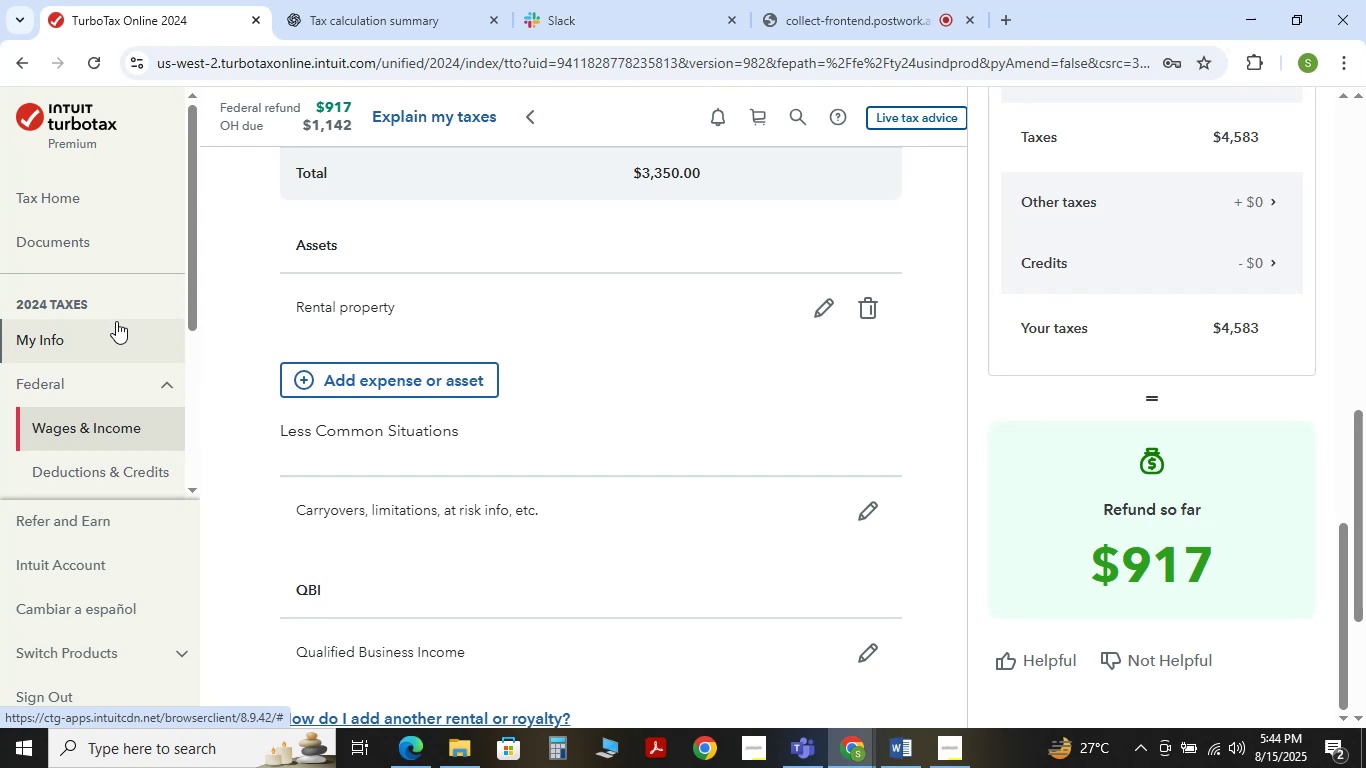 
left_click([422, 744])
 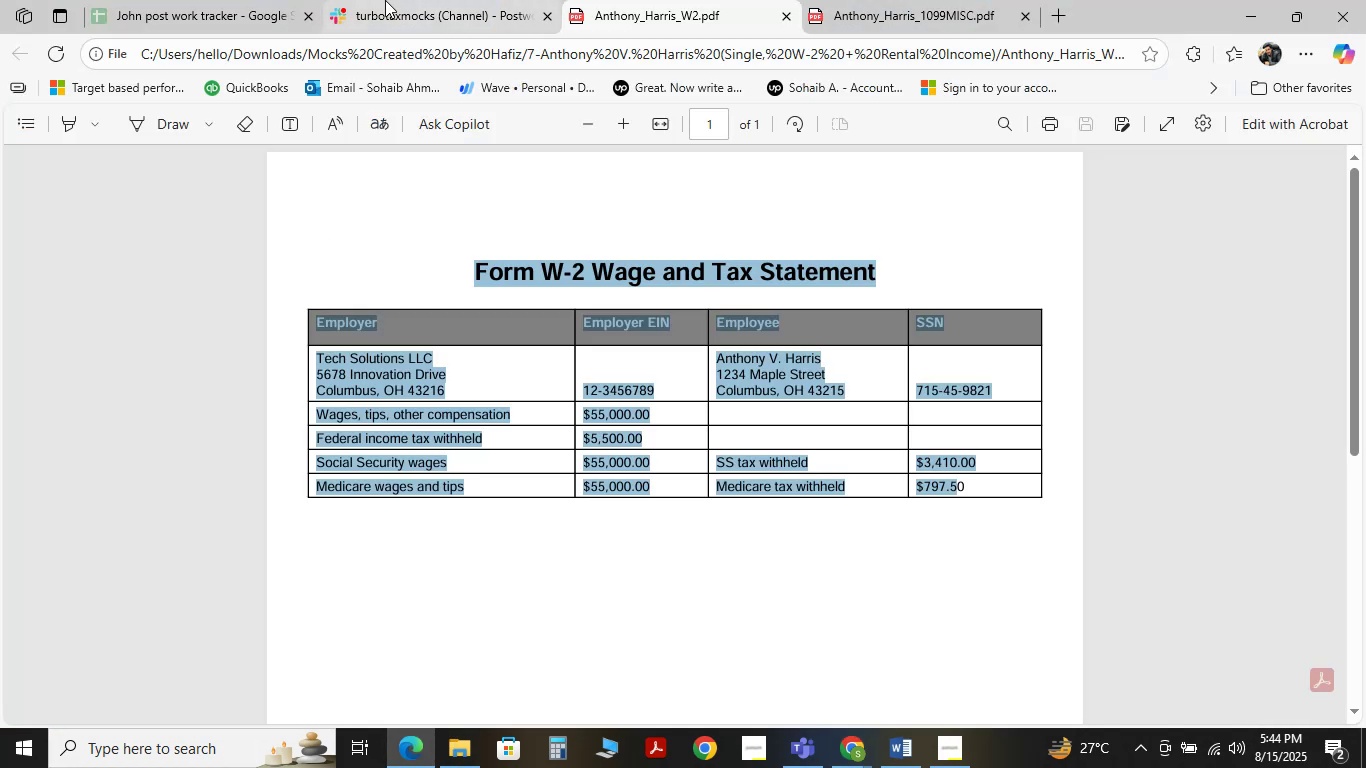 
left_click([385, 0])
 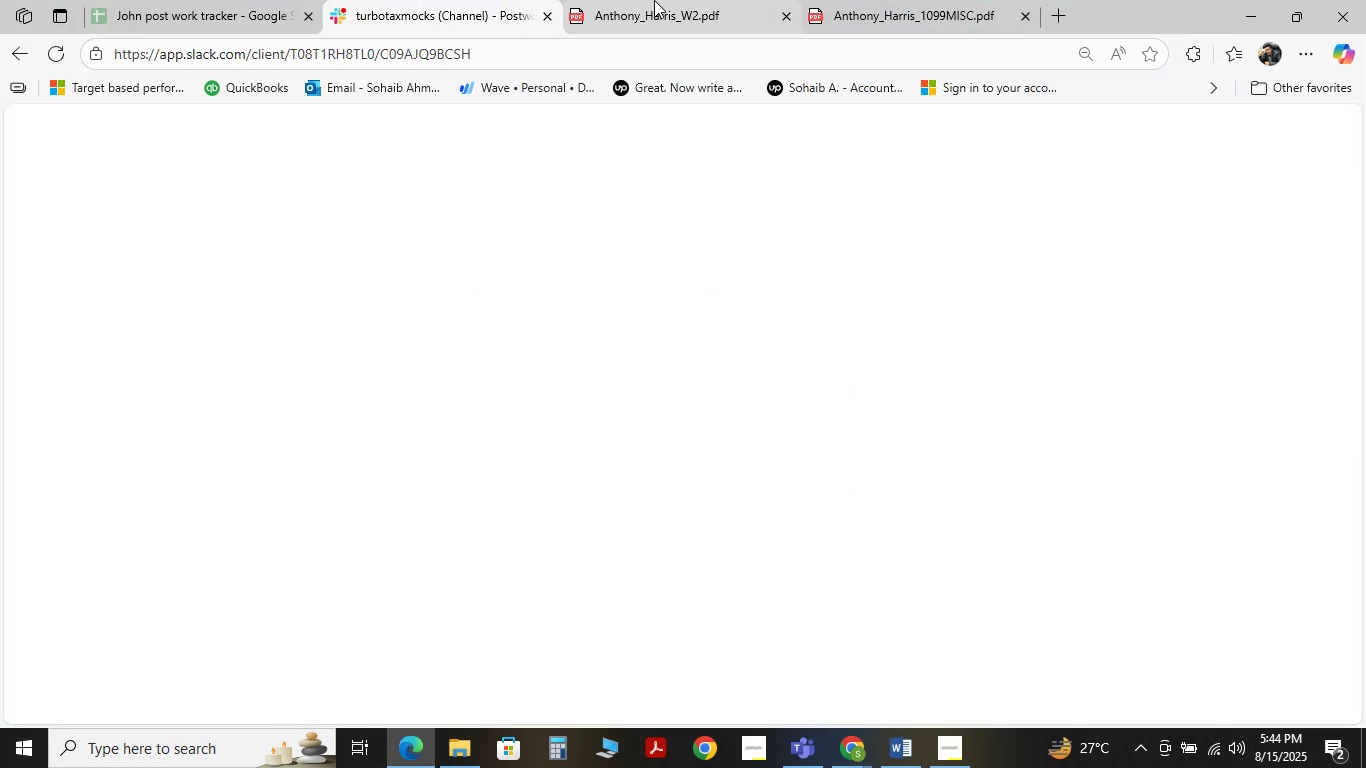 
double_click([654, 0])
 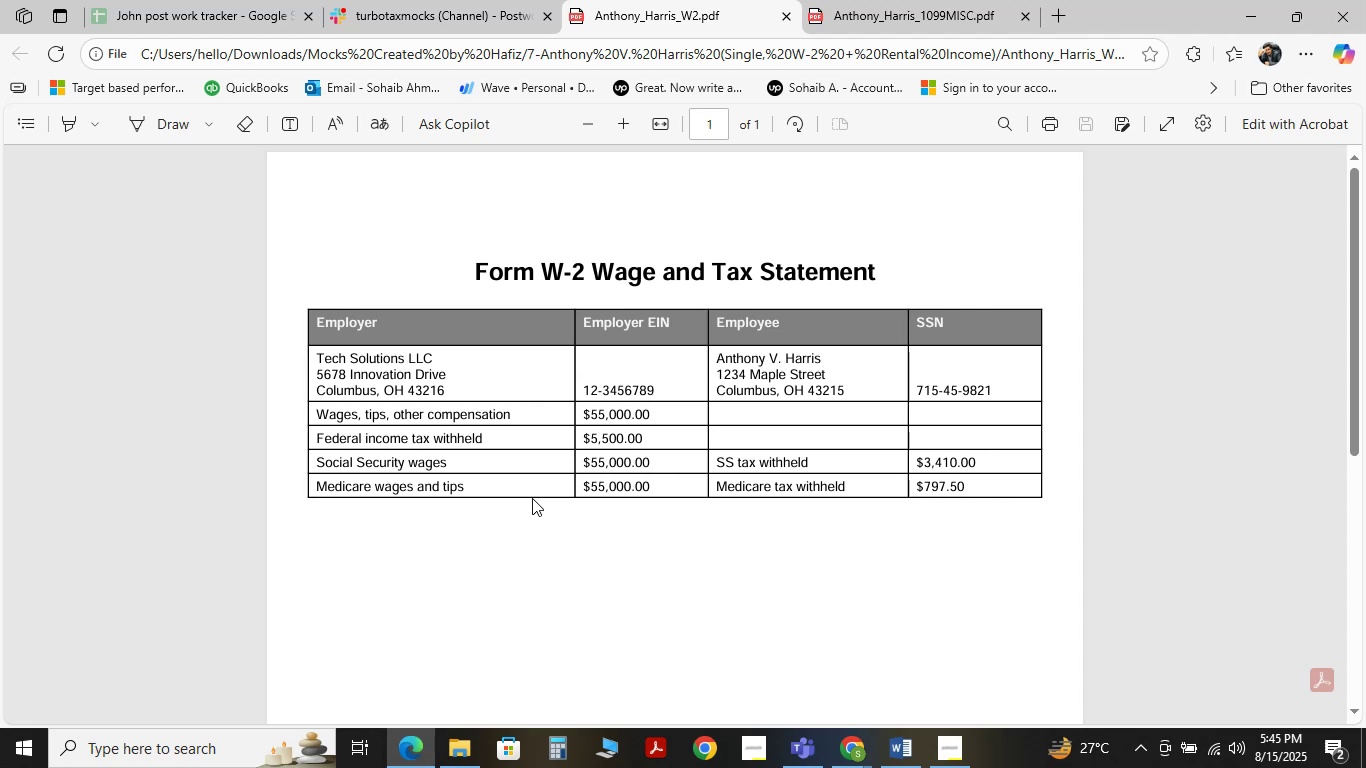 
wait(39.49)
 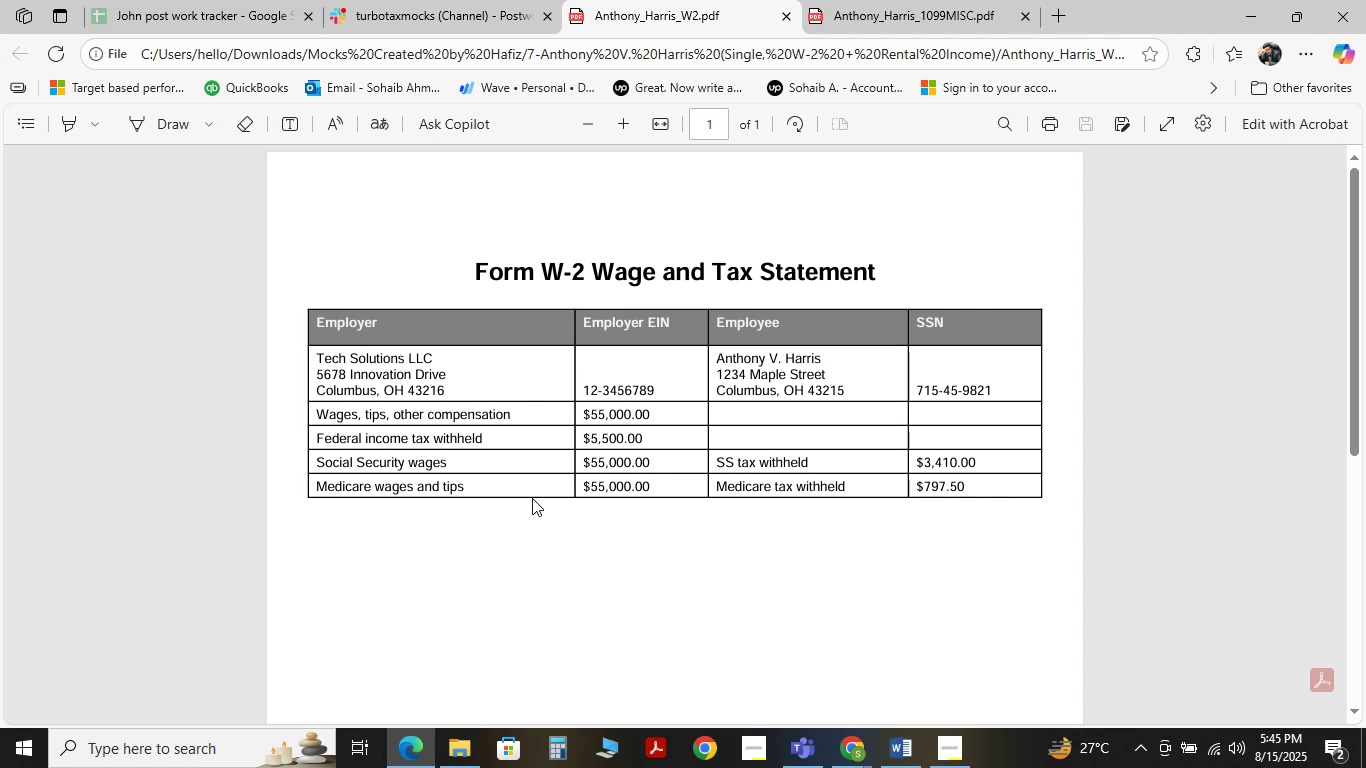 
left_click([783, 681])
 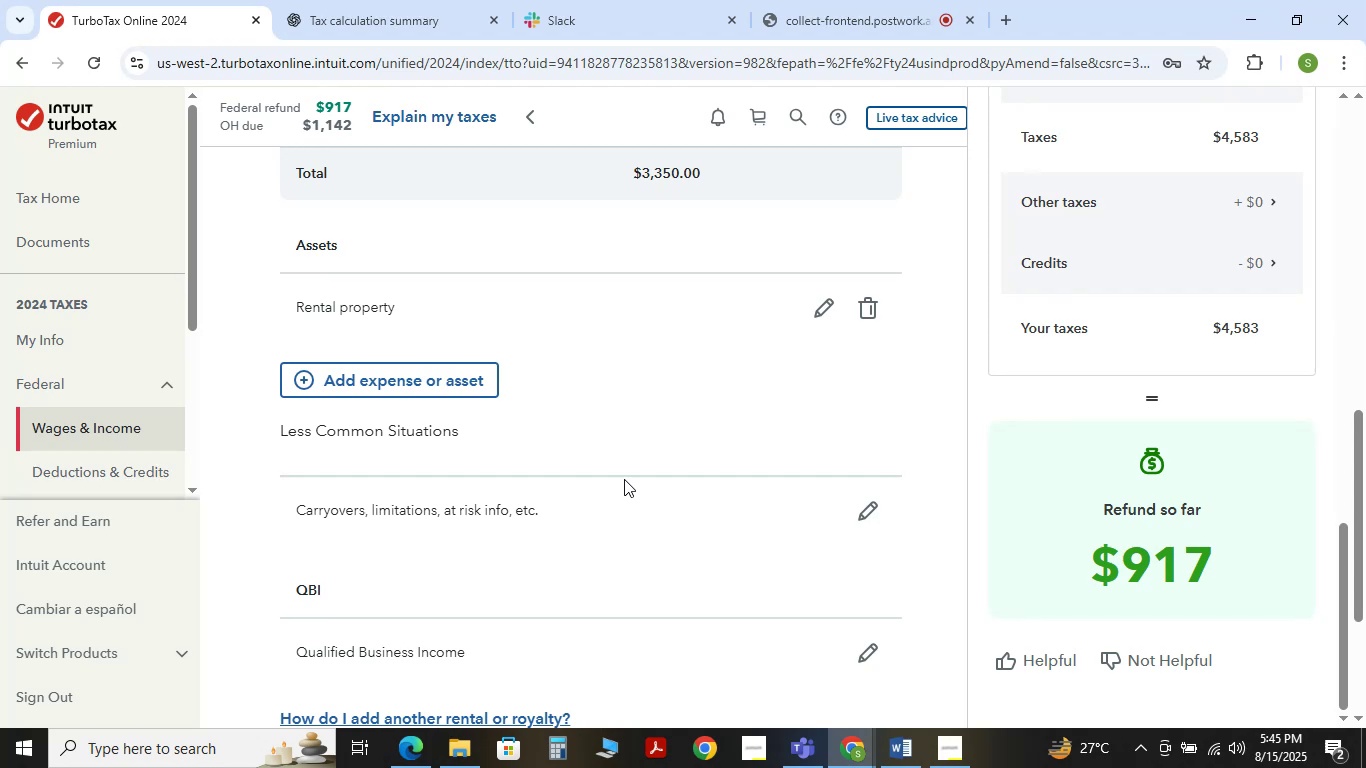 
wait(13.61)
 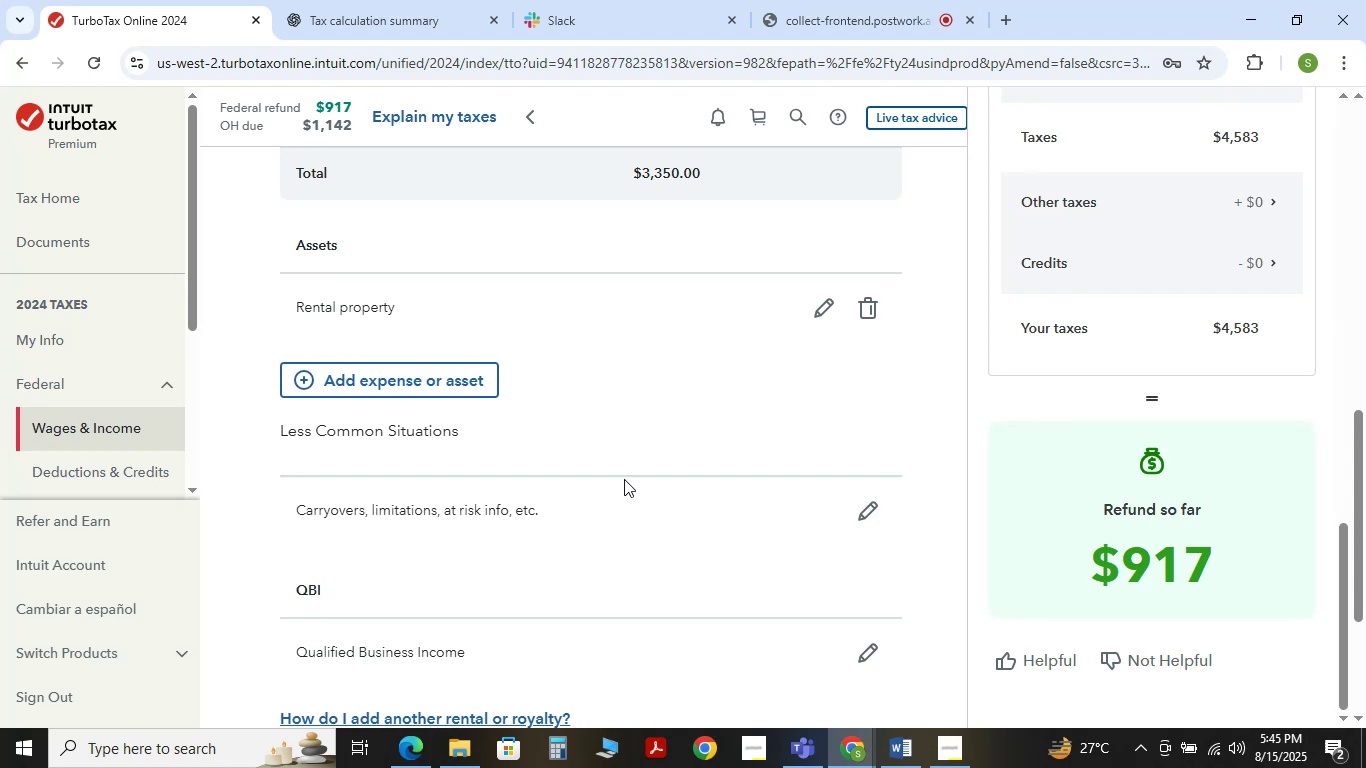 
scroll: coordinate [678, 444], scroll_direction: down, amount: 9.0
 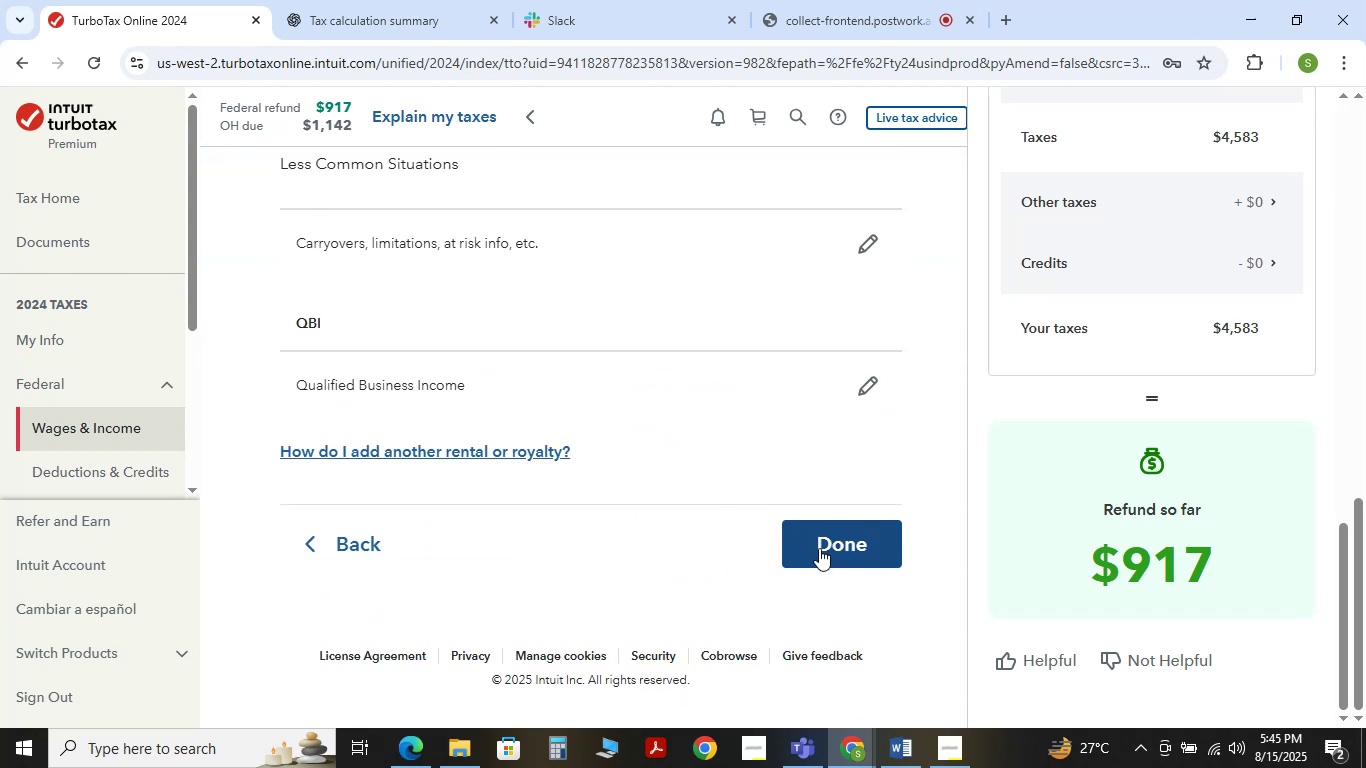 
left_click([819, 548])
 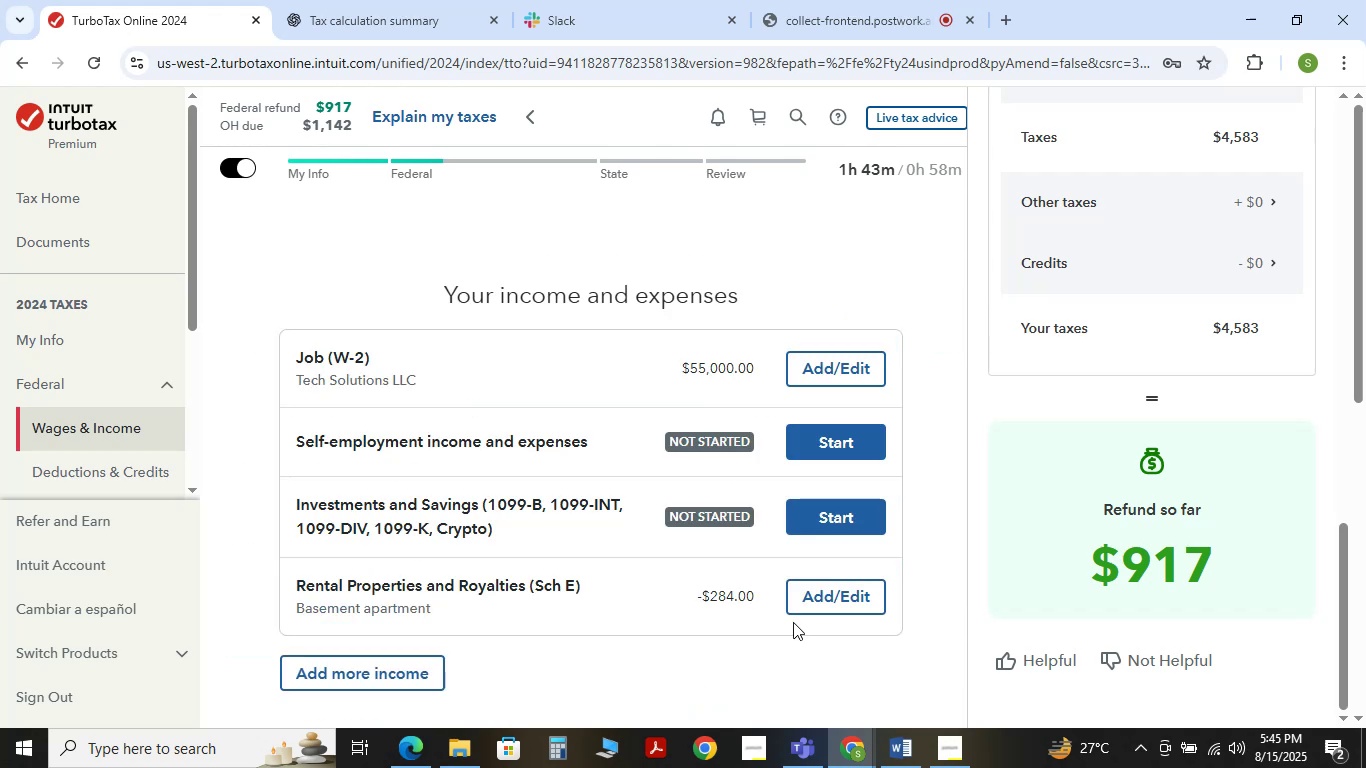 
wait(5.38)
 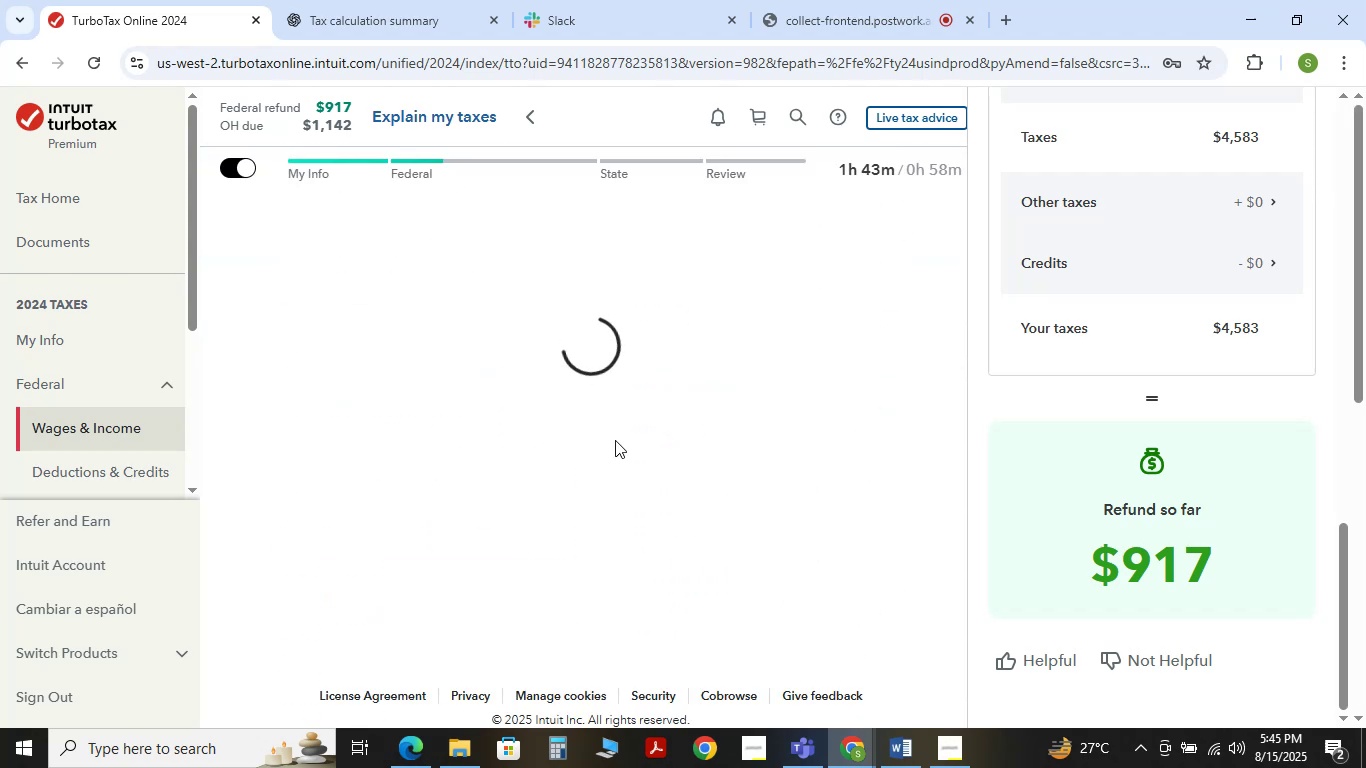 
left_click([905, 745])
 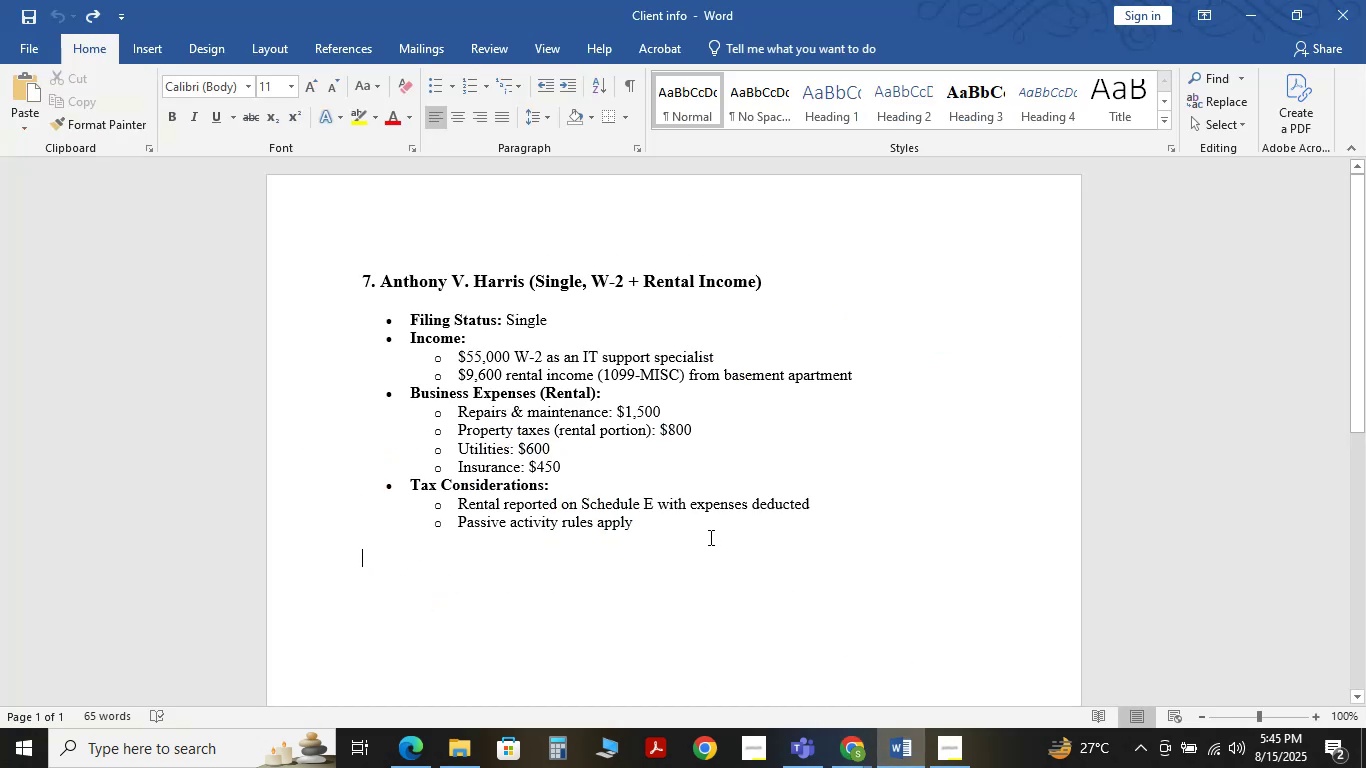 
type(Note )
key(Backspace)
type(: )
key(Backspace)
type( Added Property Cost )
 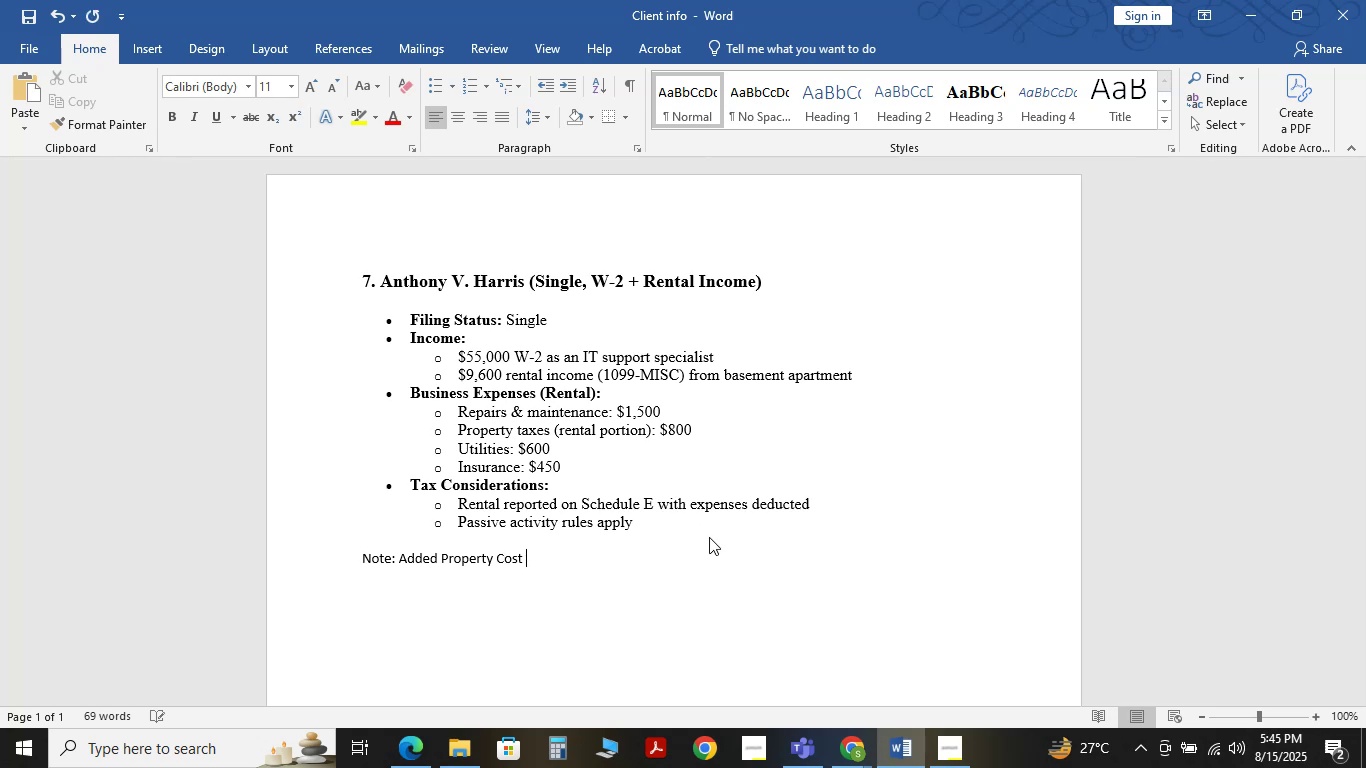 
wait(10.06)
 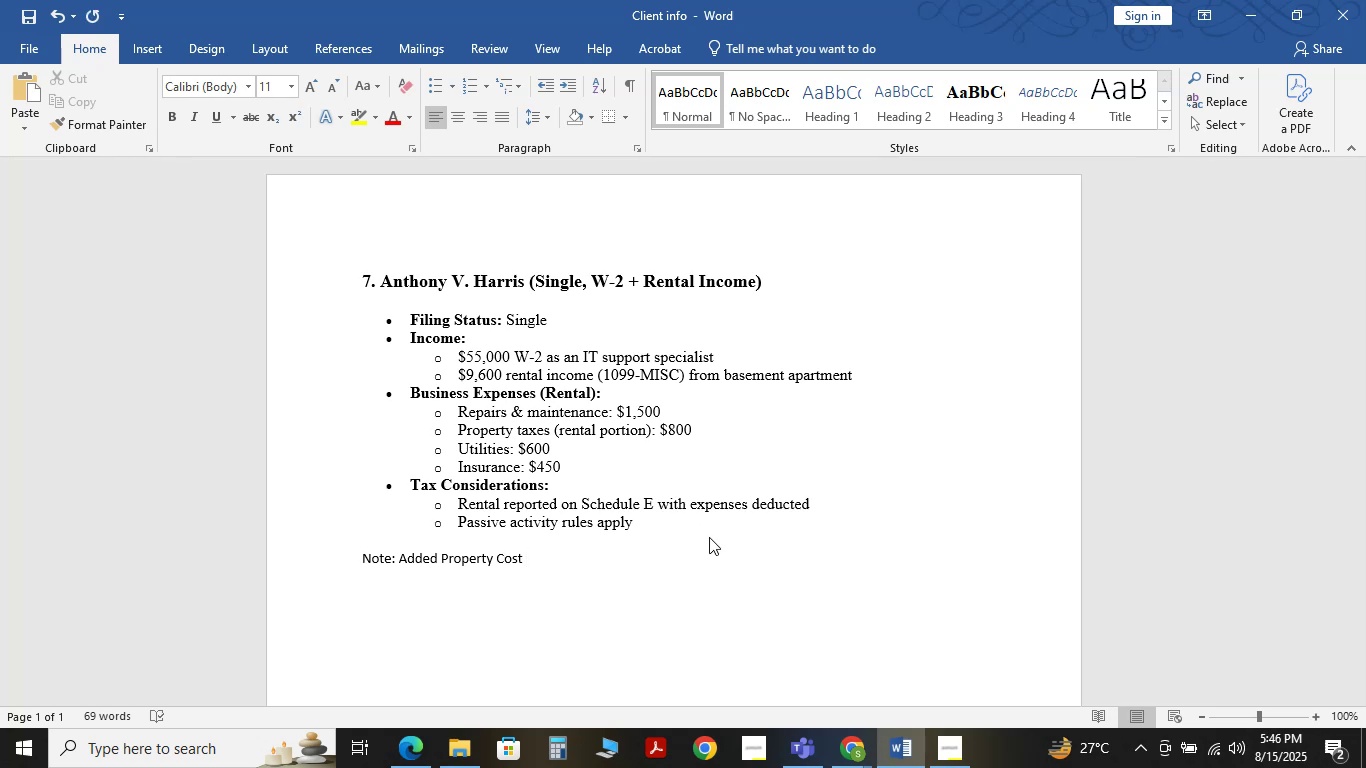 
key(Numpad2)
 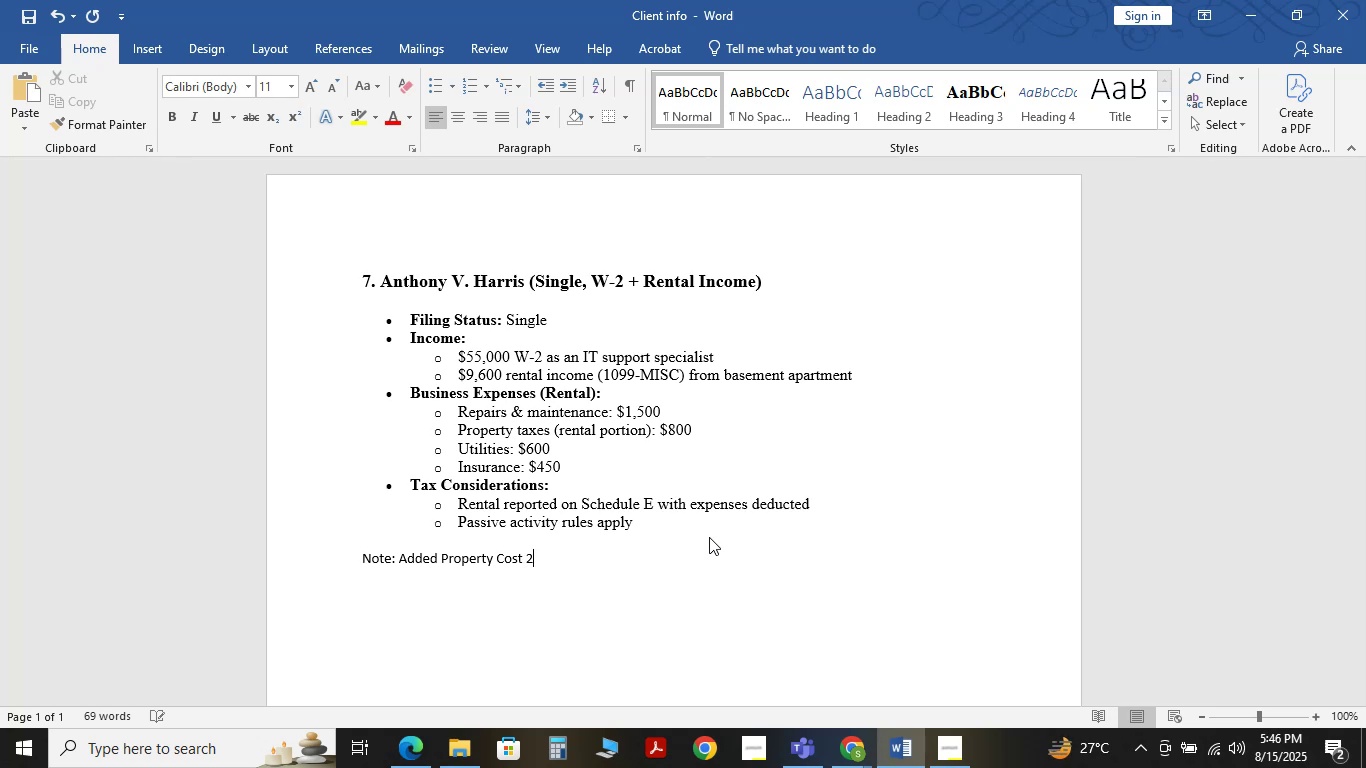 
key(Numpad5)
 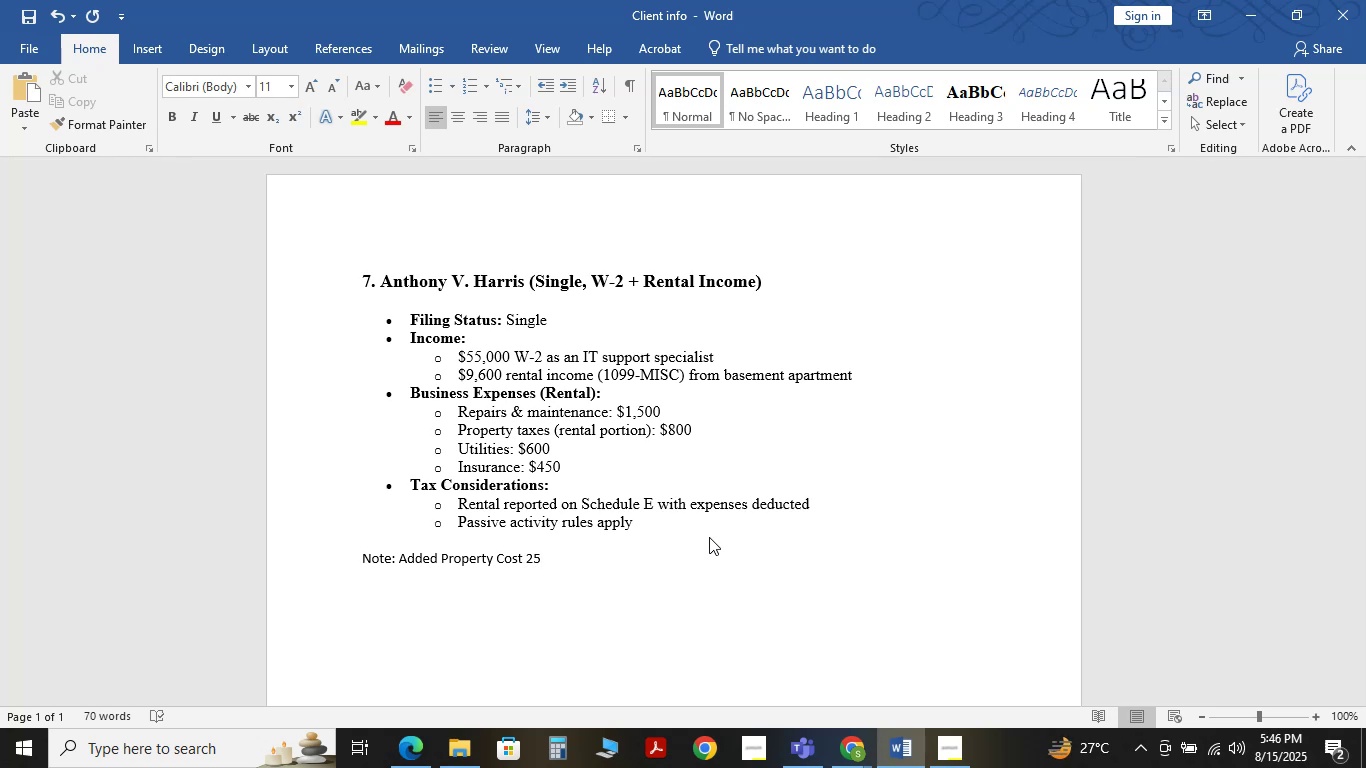 
key(Backspace)
 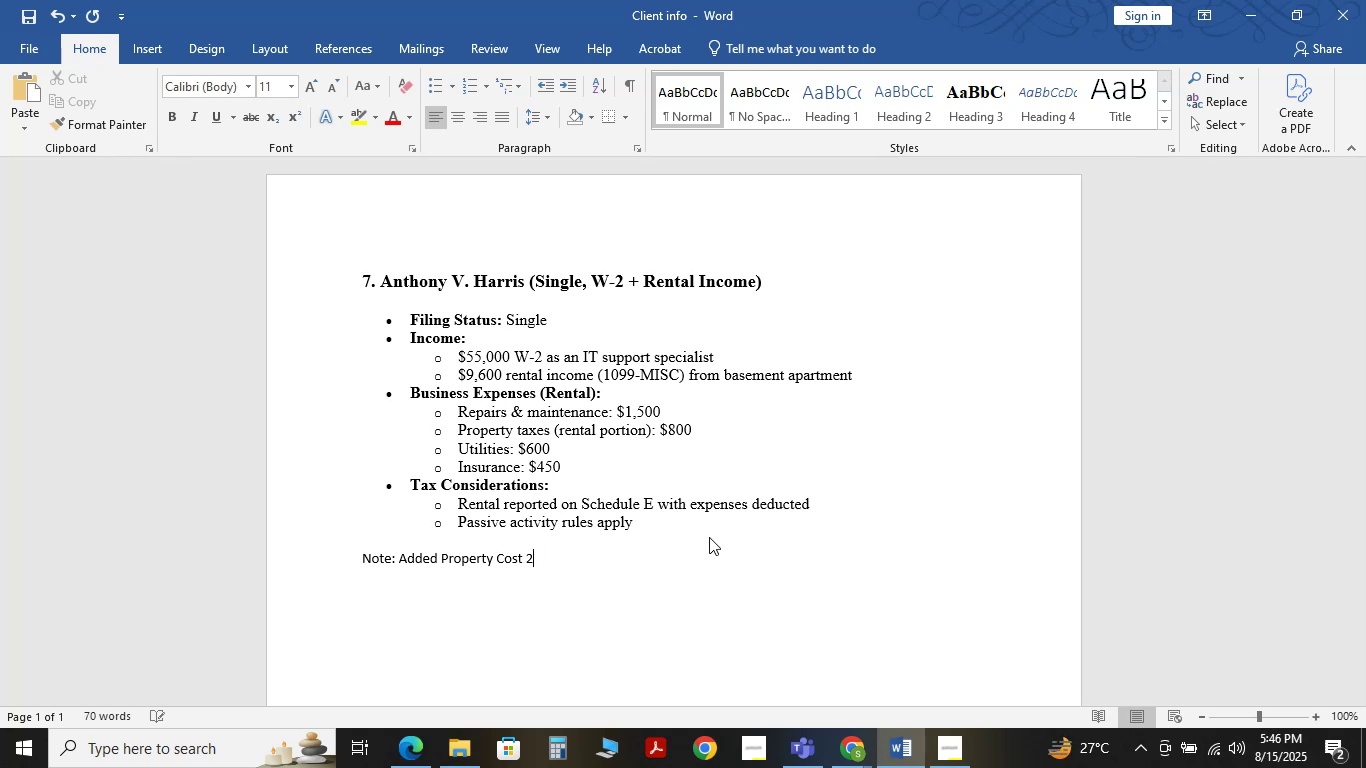 
key(Backspace)
 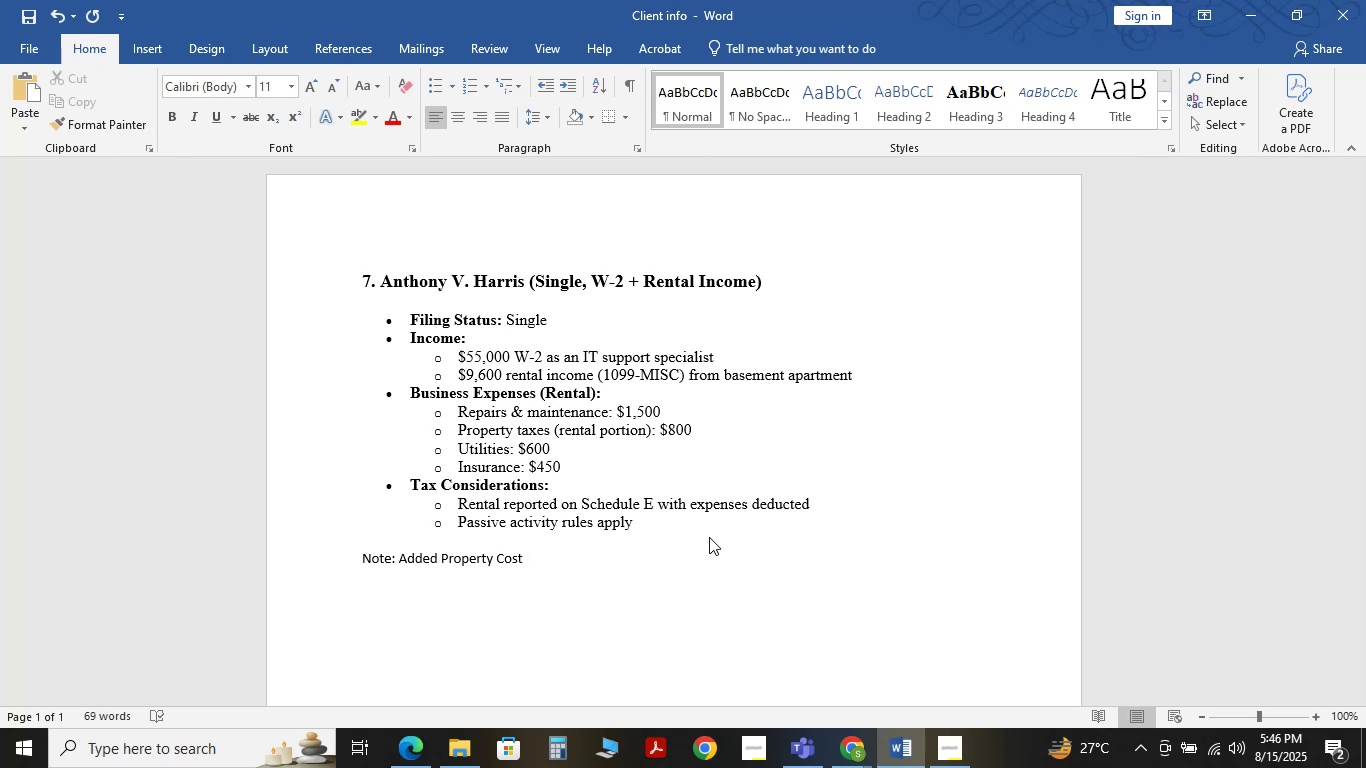 
wait(6.87)
 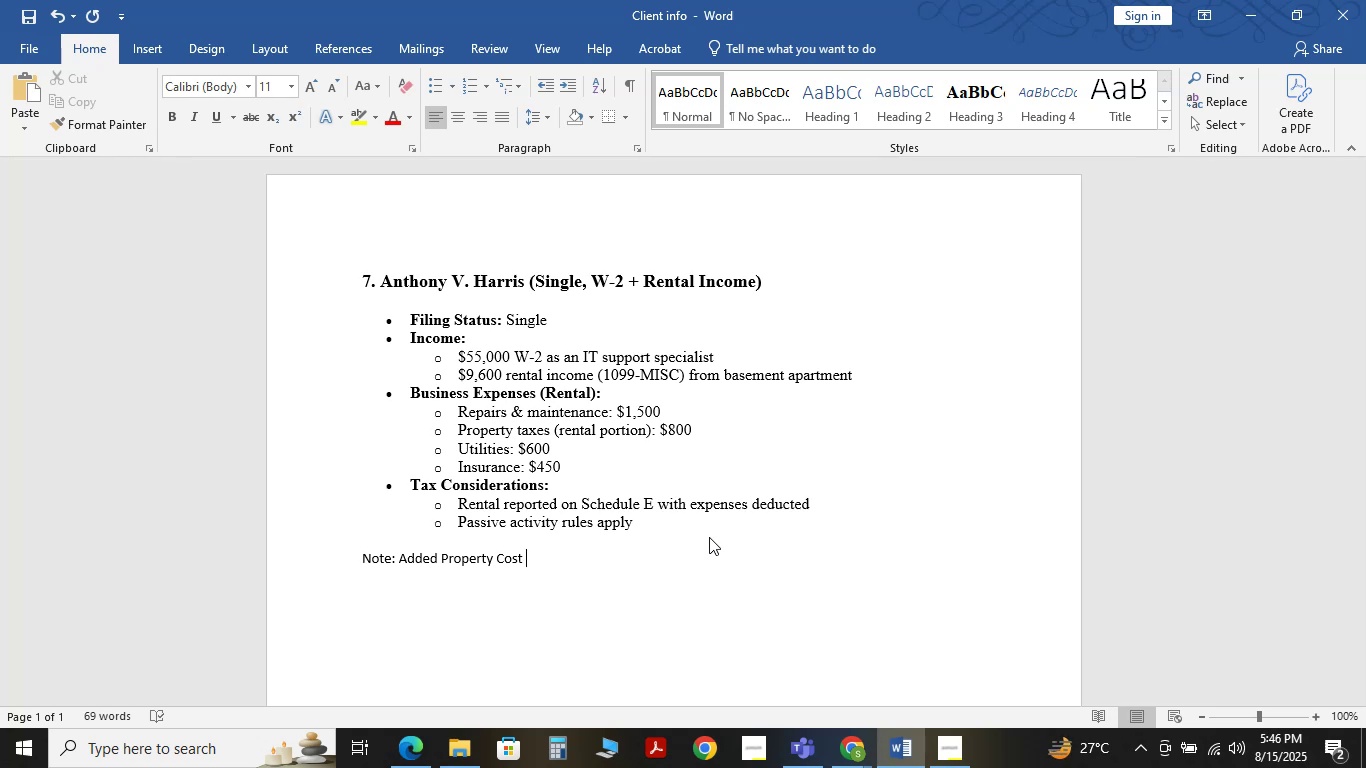 
key(Numpad2)
 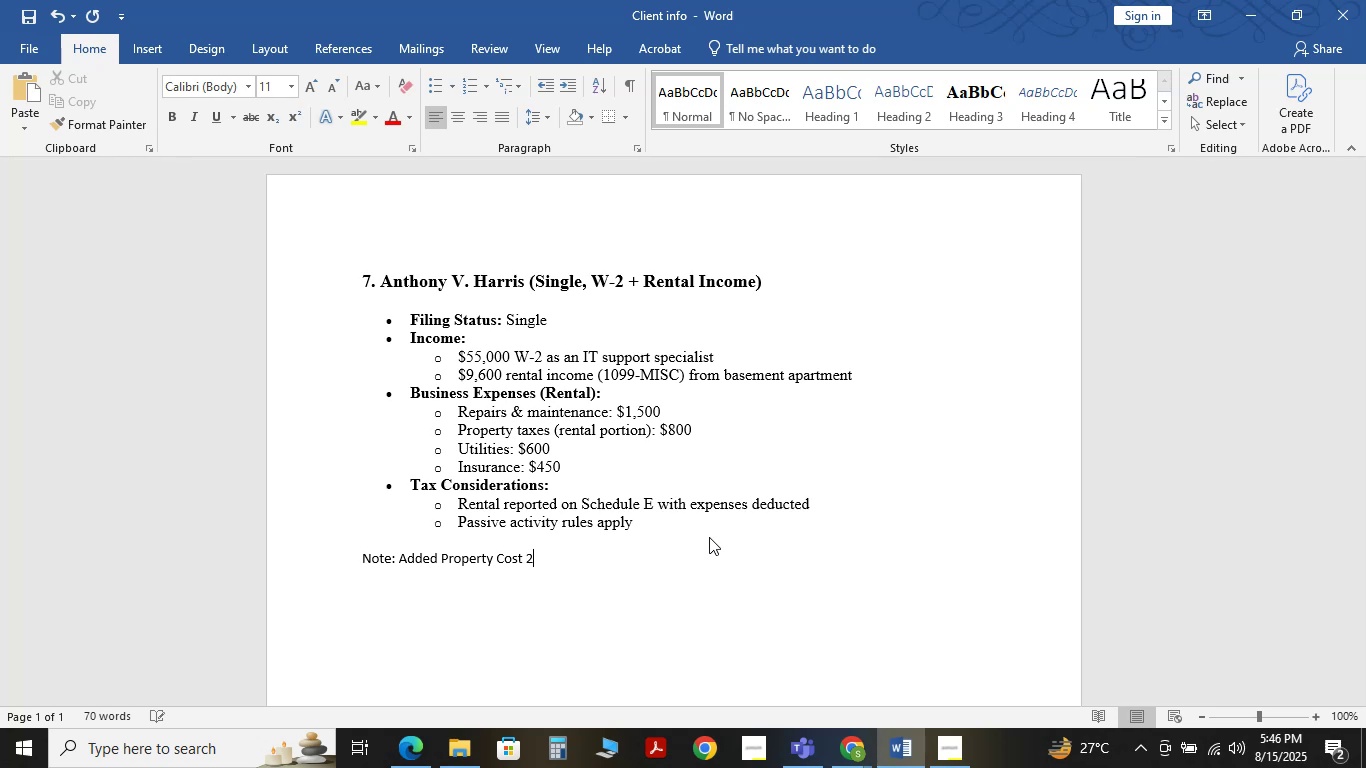 
key(Numpad5)
 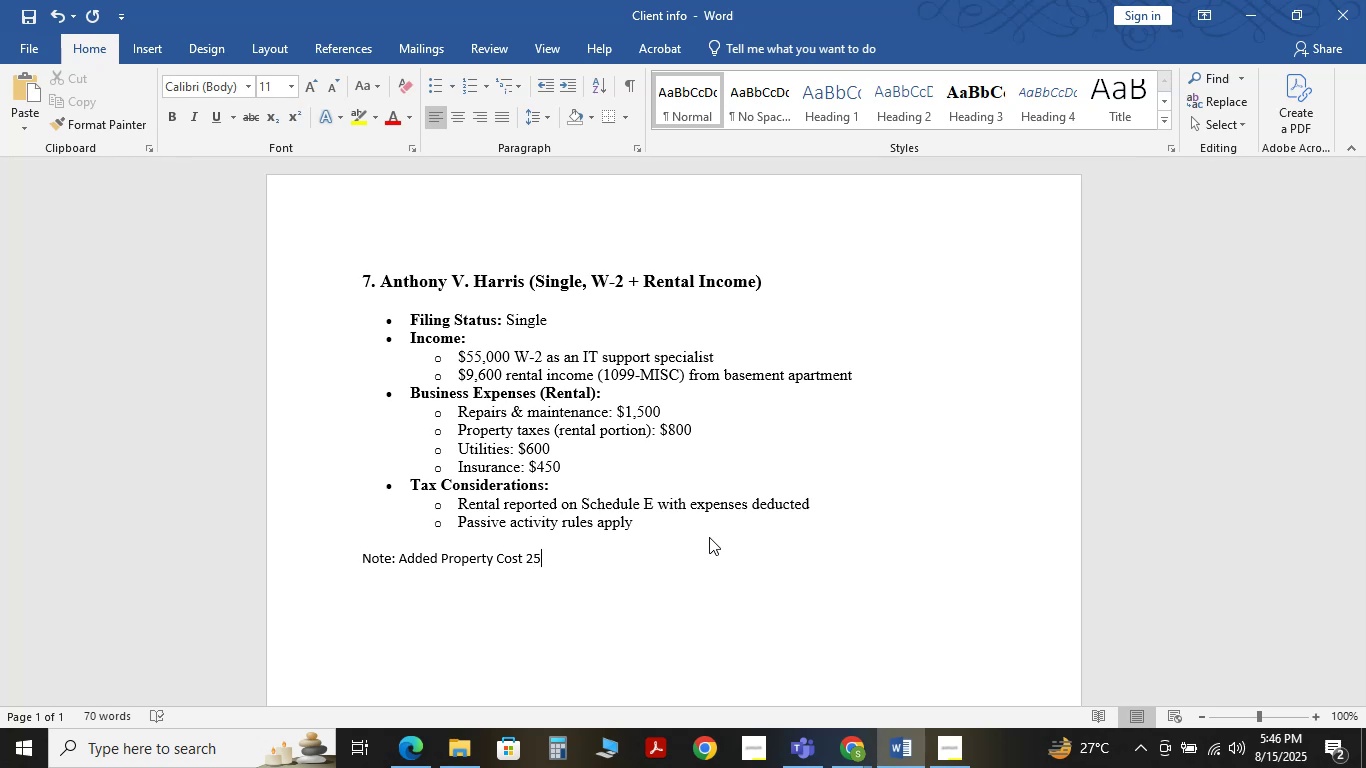 
key(Backspace)
 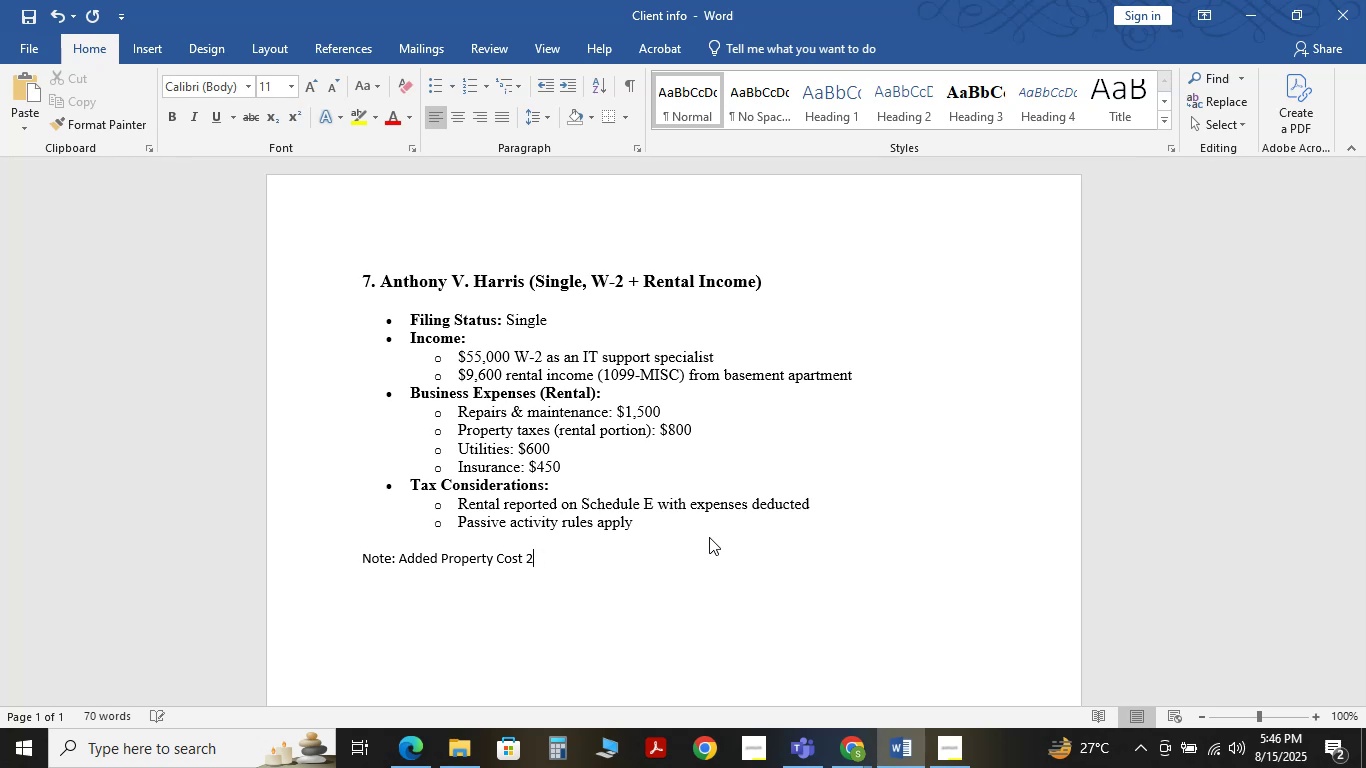 
key(Backspace)
 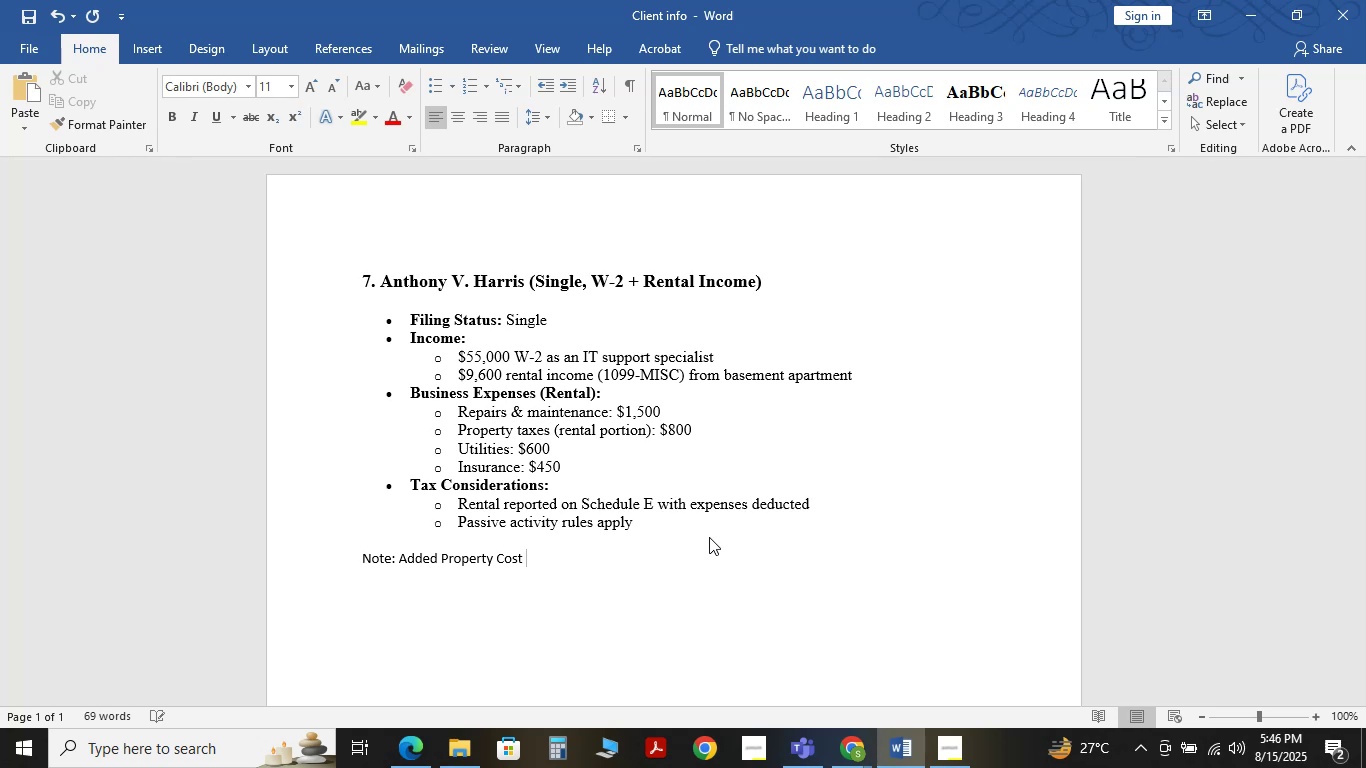 
key(Numpad2)
 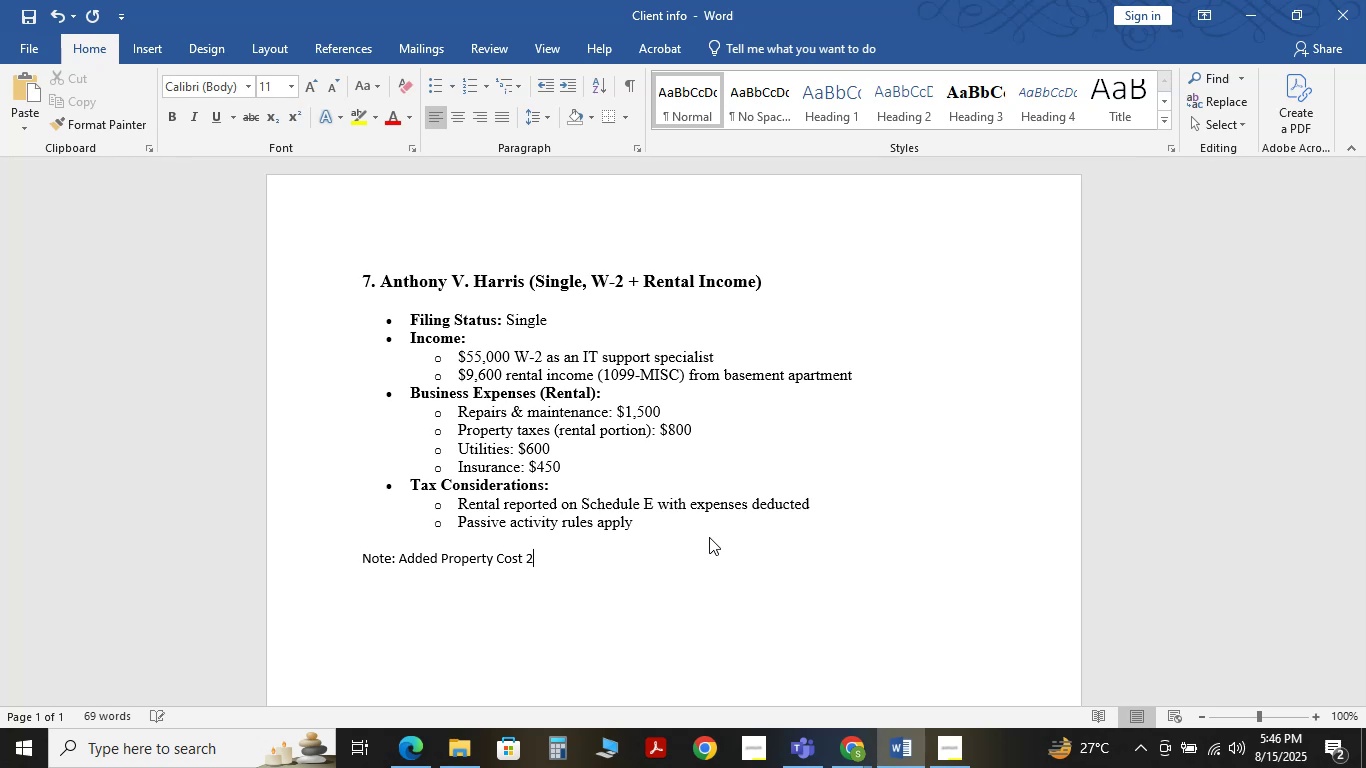 
key(Numpad5)
 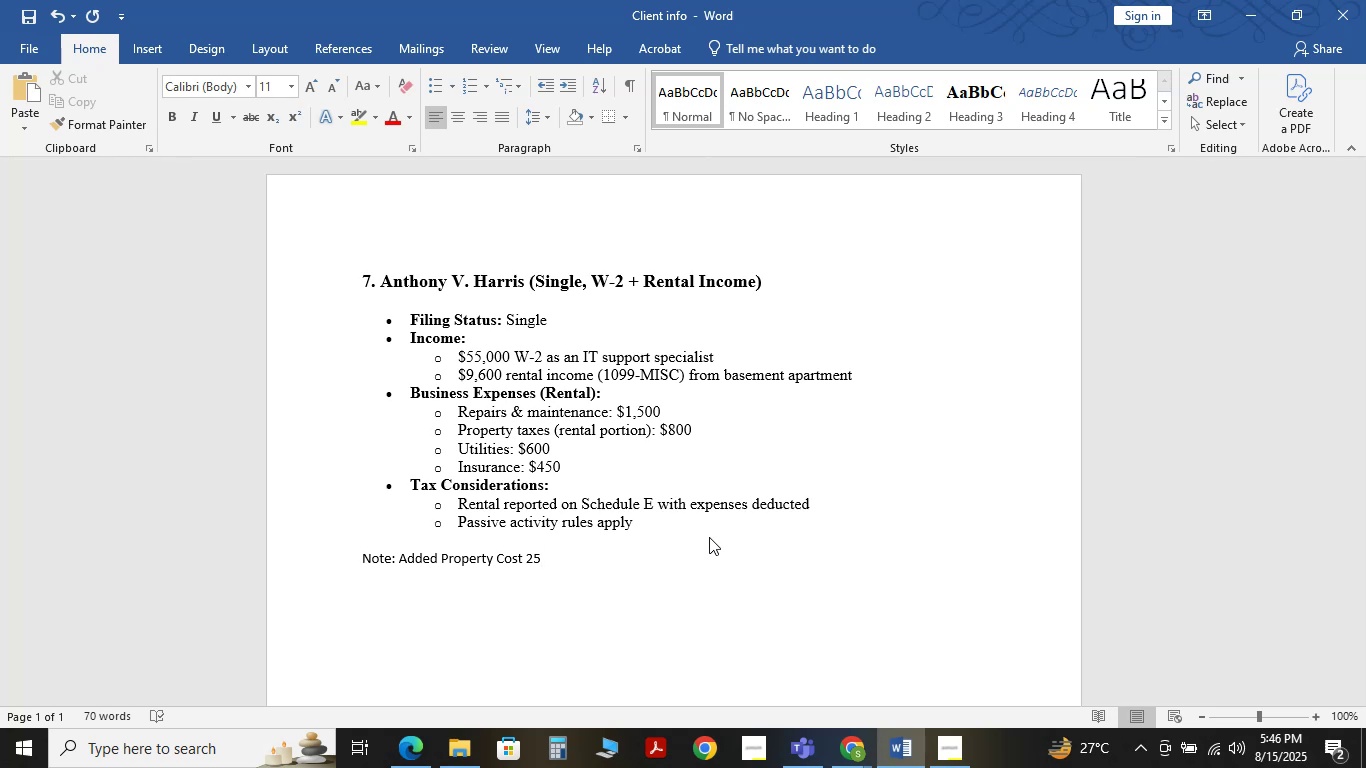 
wait(14.88)
 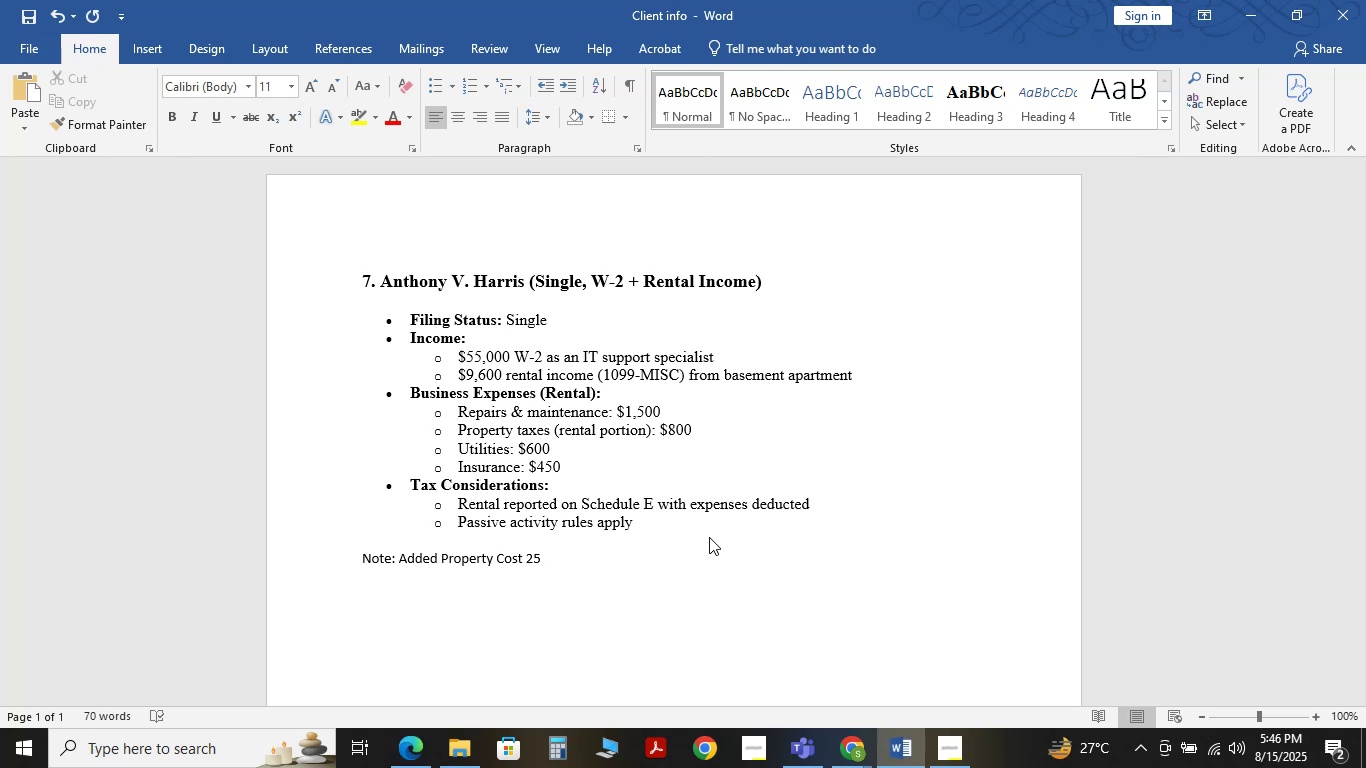 
key(Numpad0)
 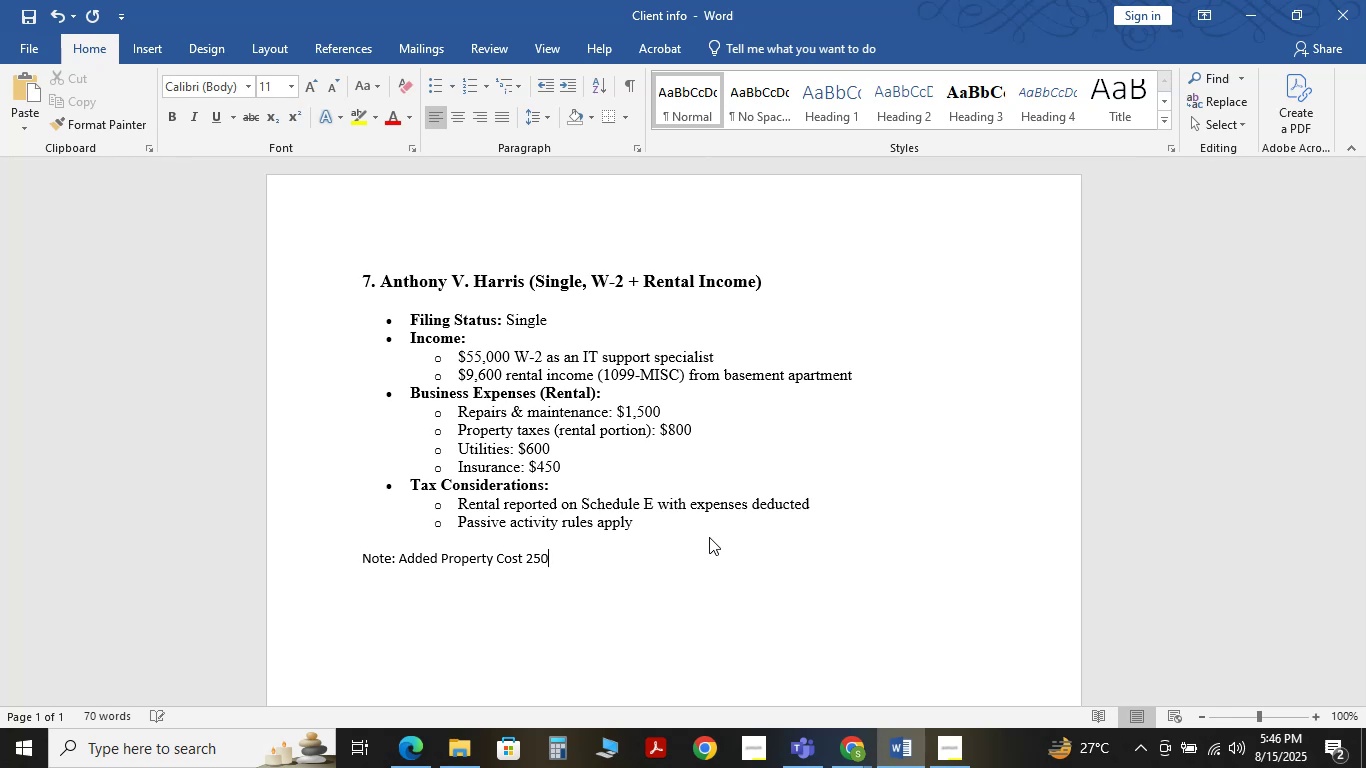 
key(Numpad0)
 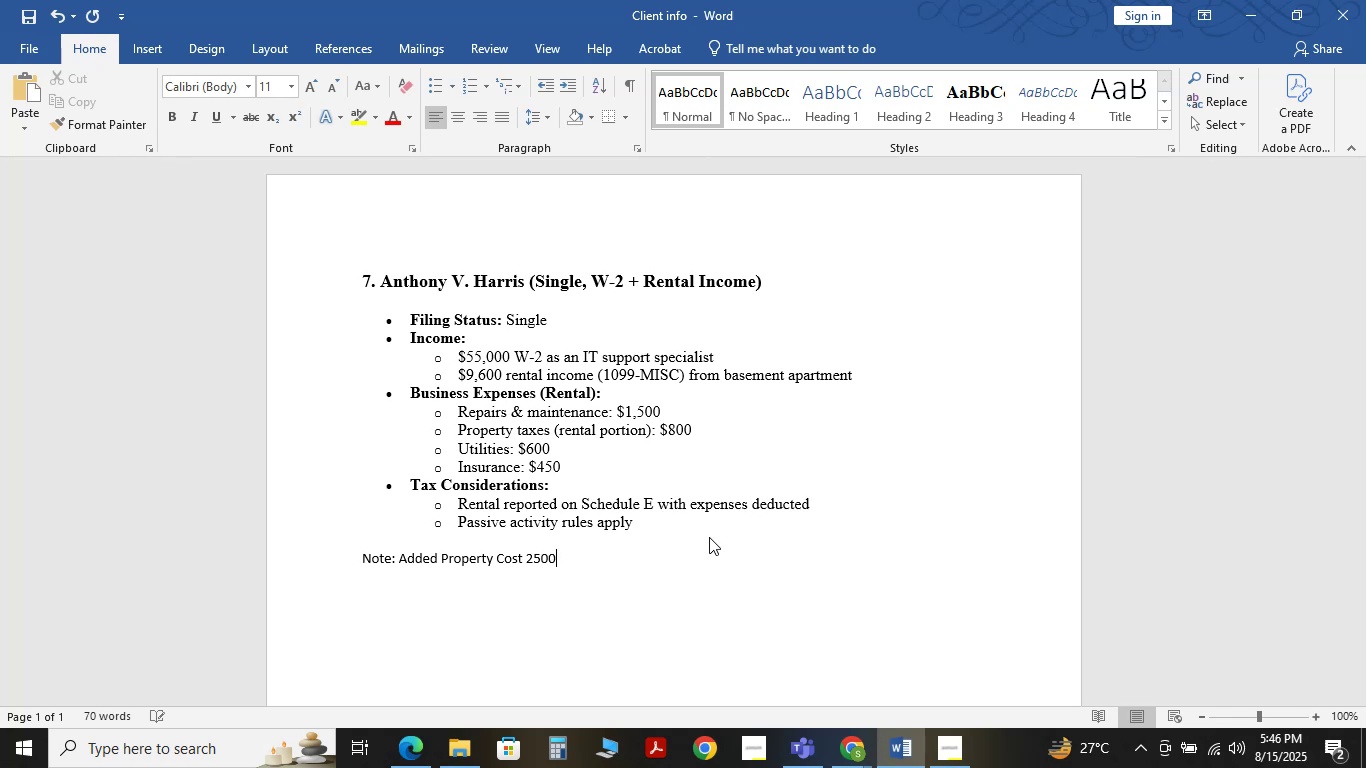 
key(Numpad0)
 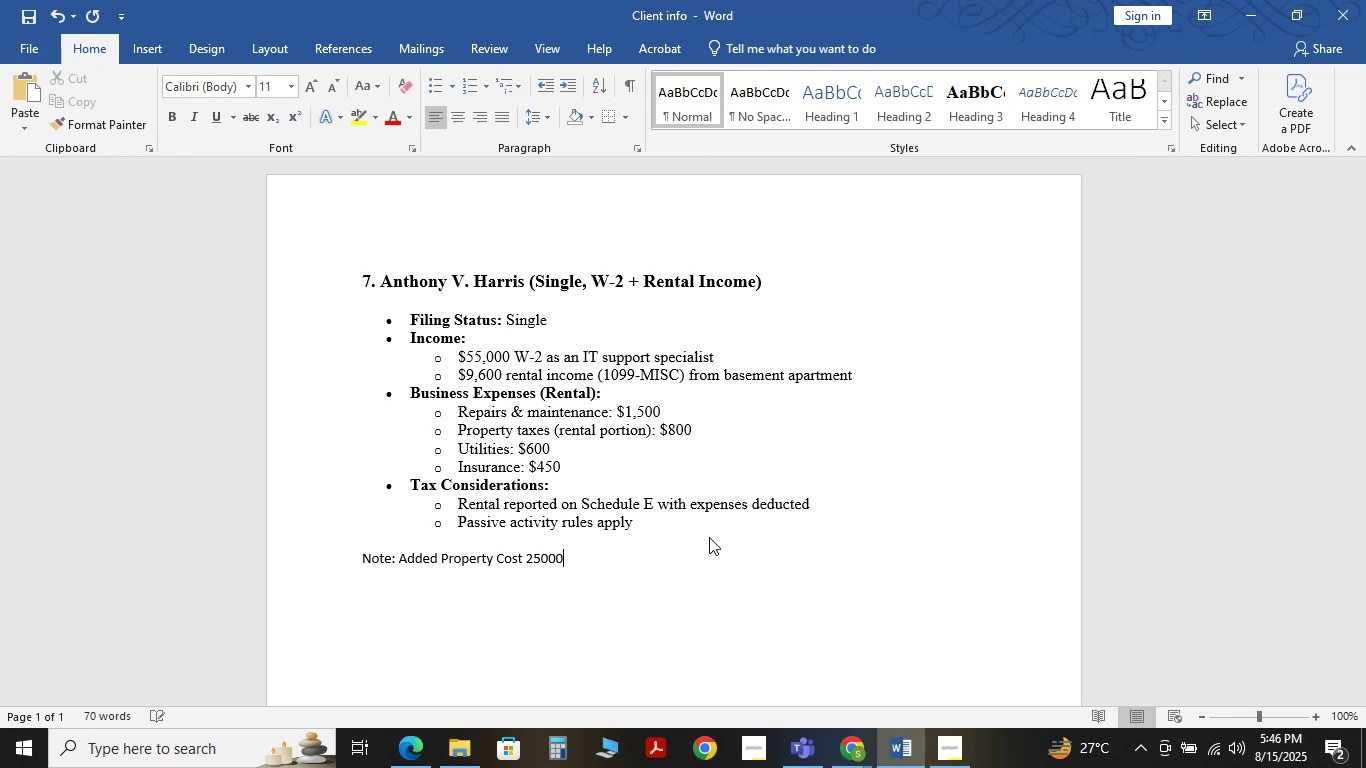 
key(Numpad0)
 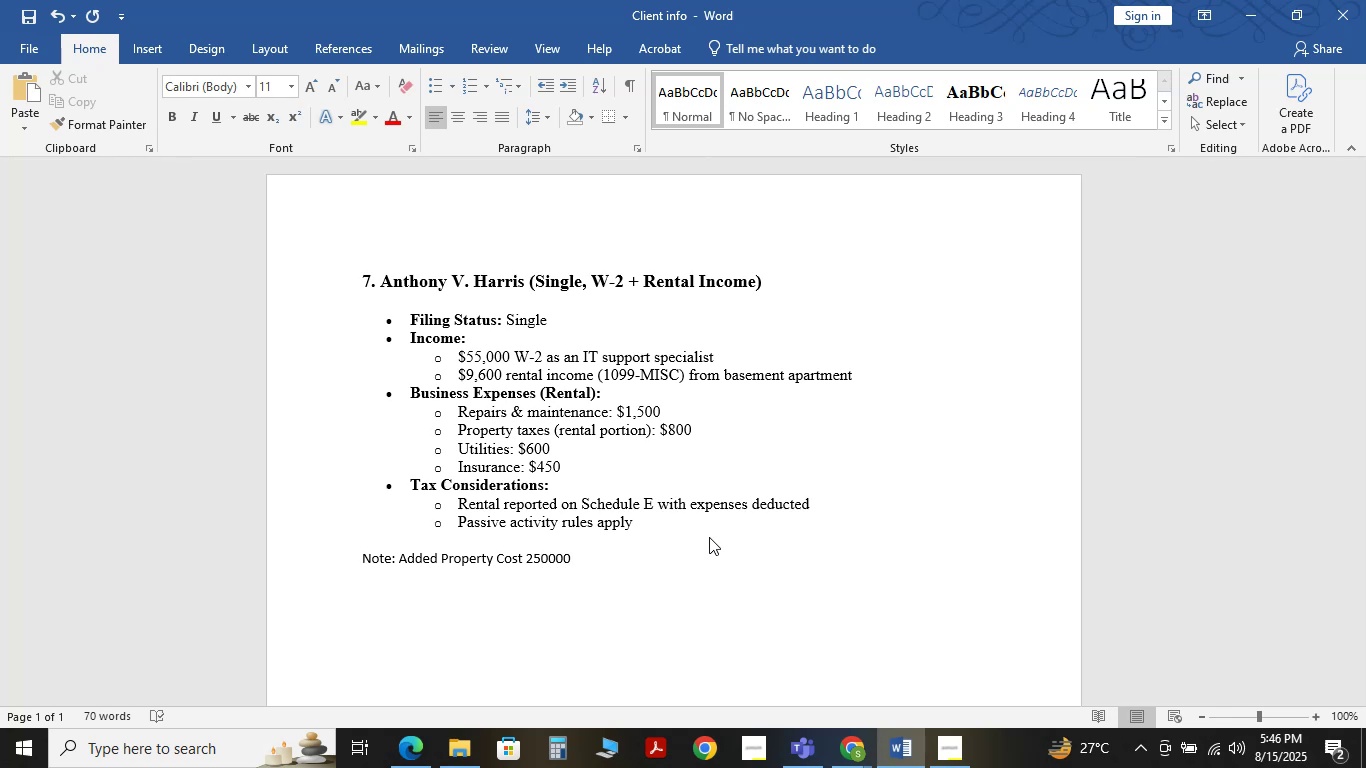 
key(Period)
 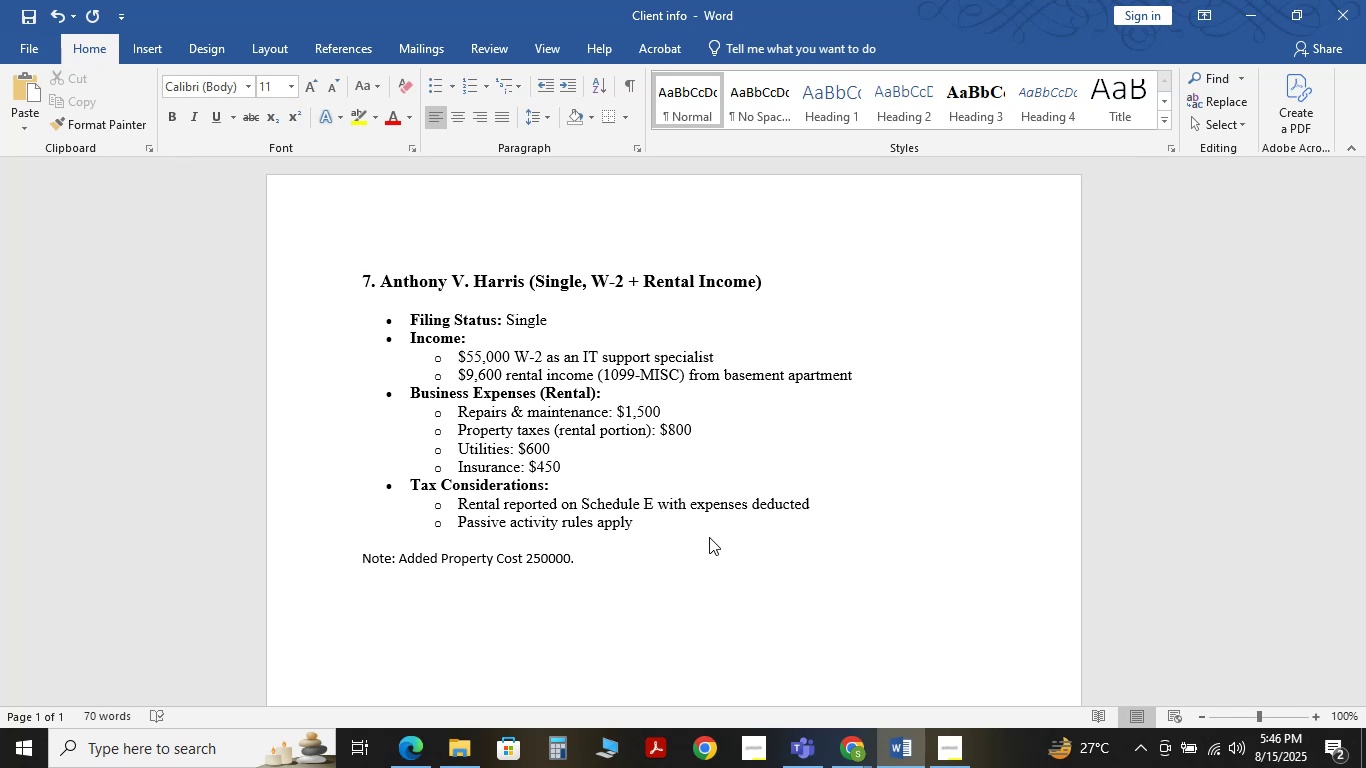 
key(Backspace)
 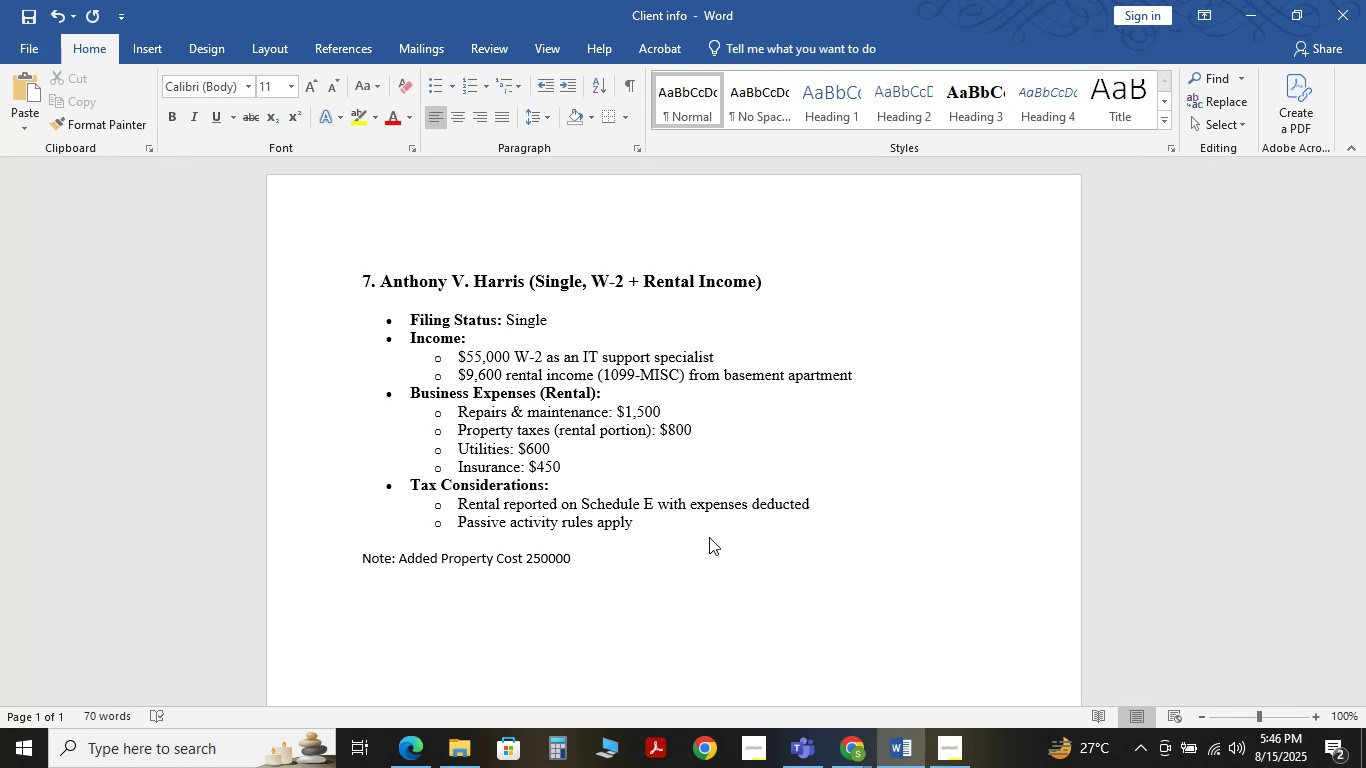 
hold_key(key=ShiftRight, duration=0.71)
 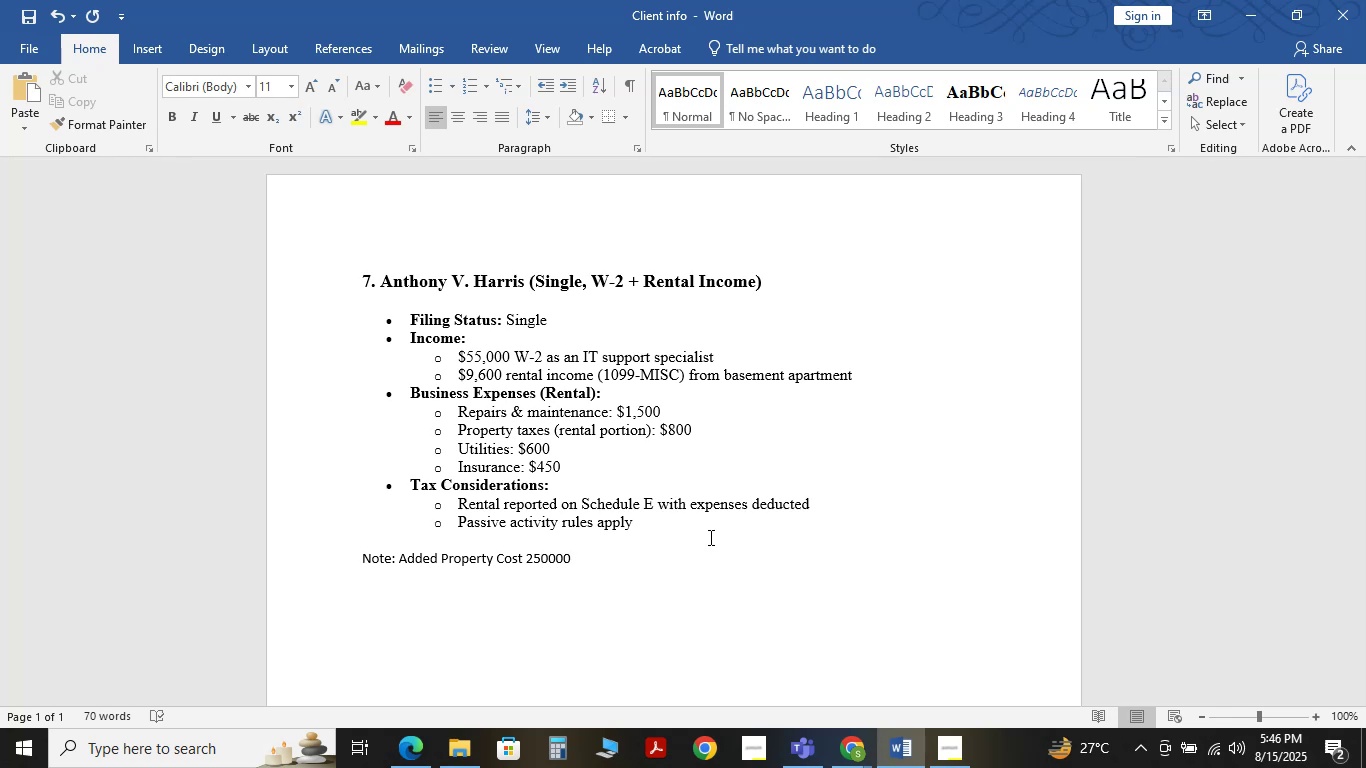 
hold_key(key=ShiftRight, duration=0.49)
 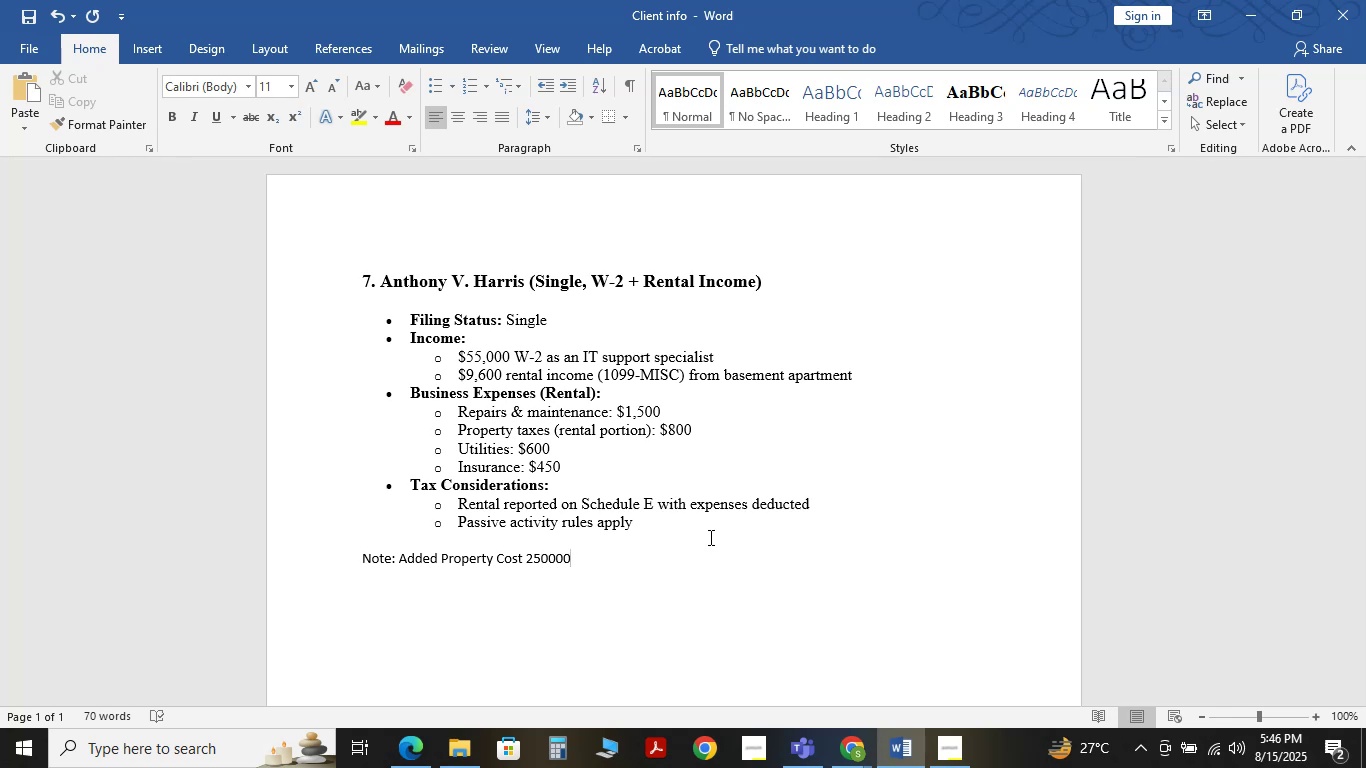 
type( and Land Cost 625000)
key(Backspace)
 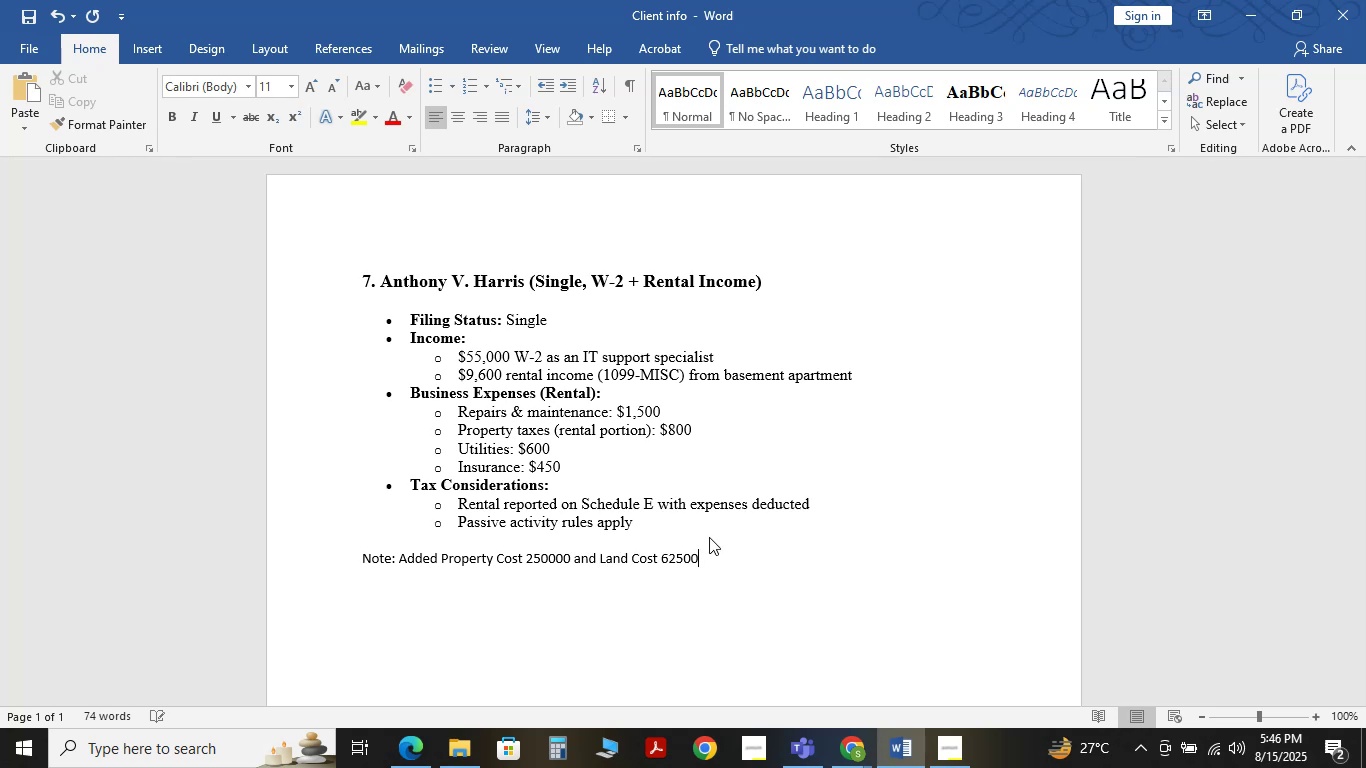 
key(Period)
 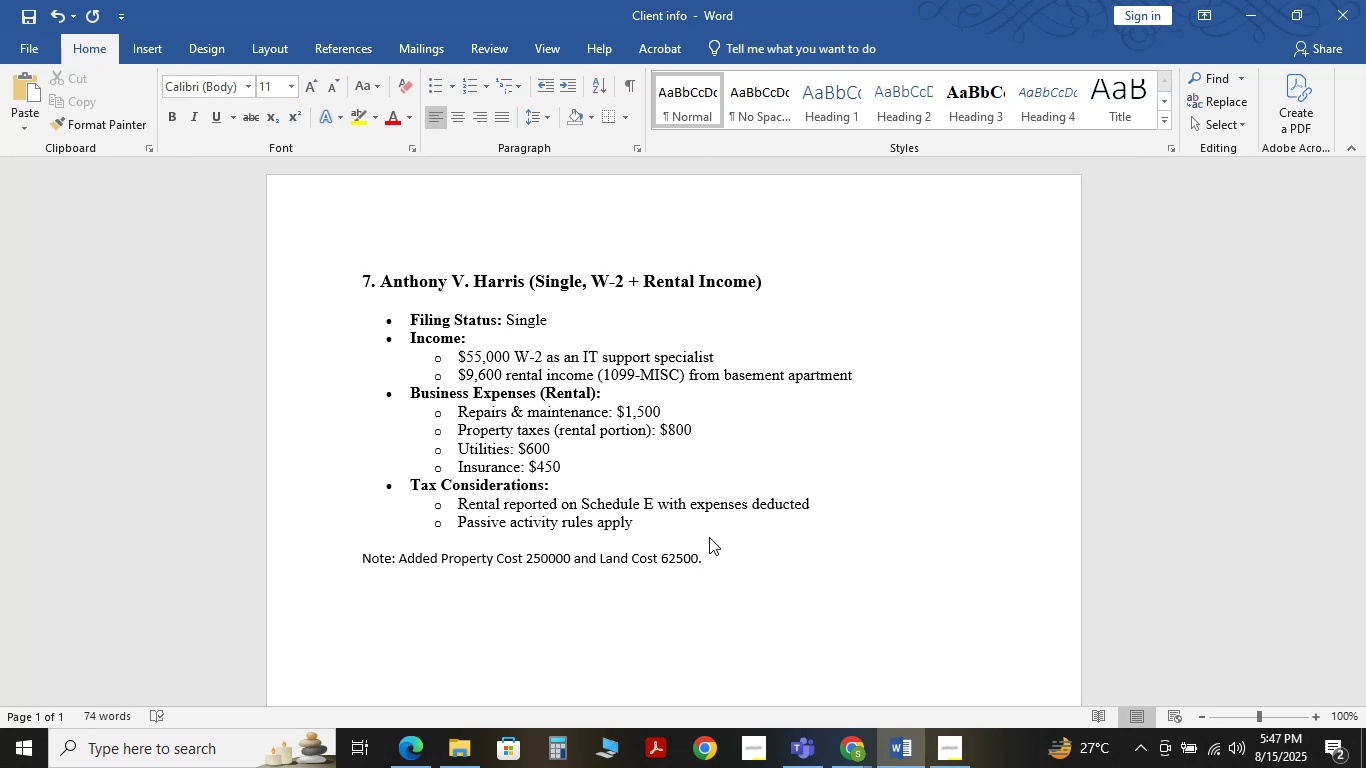 
key(Control+S)
 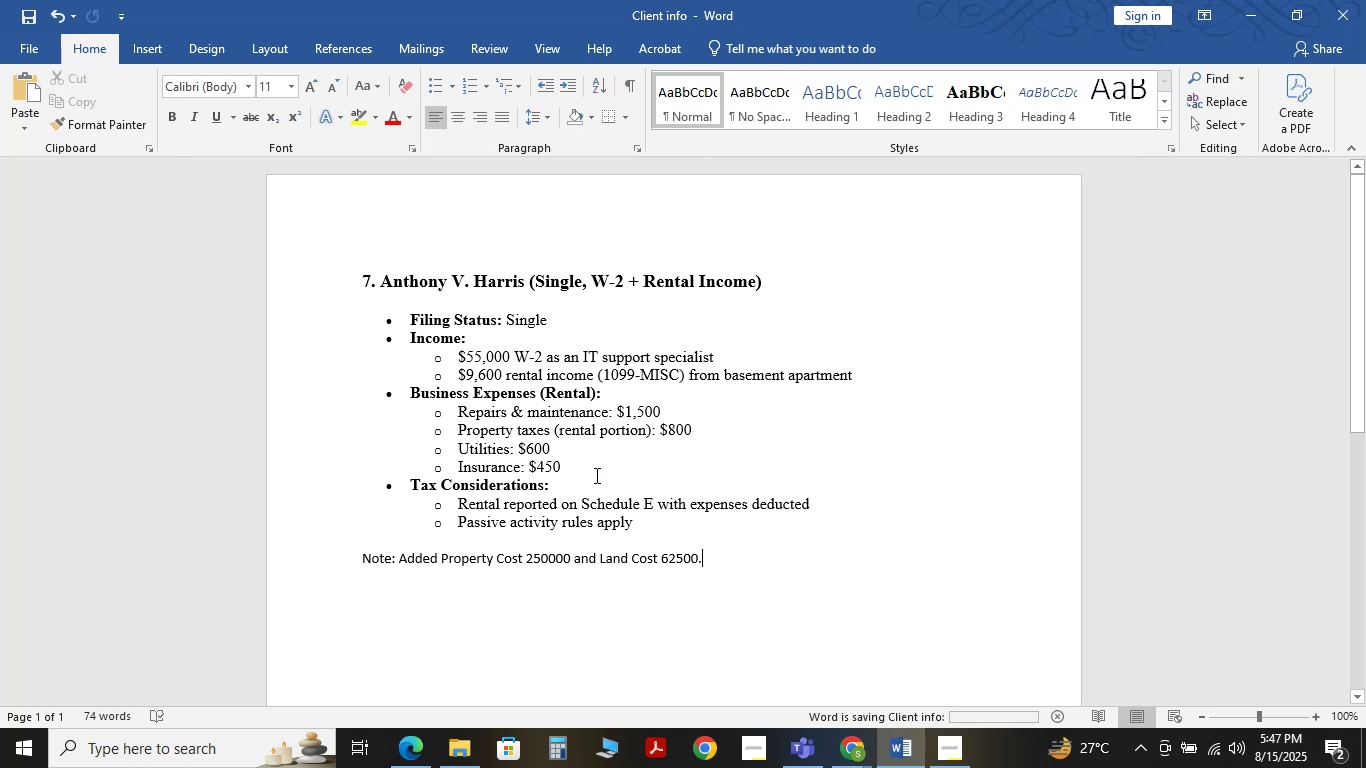 
key(Control+S)
 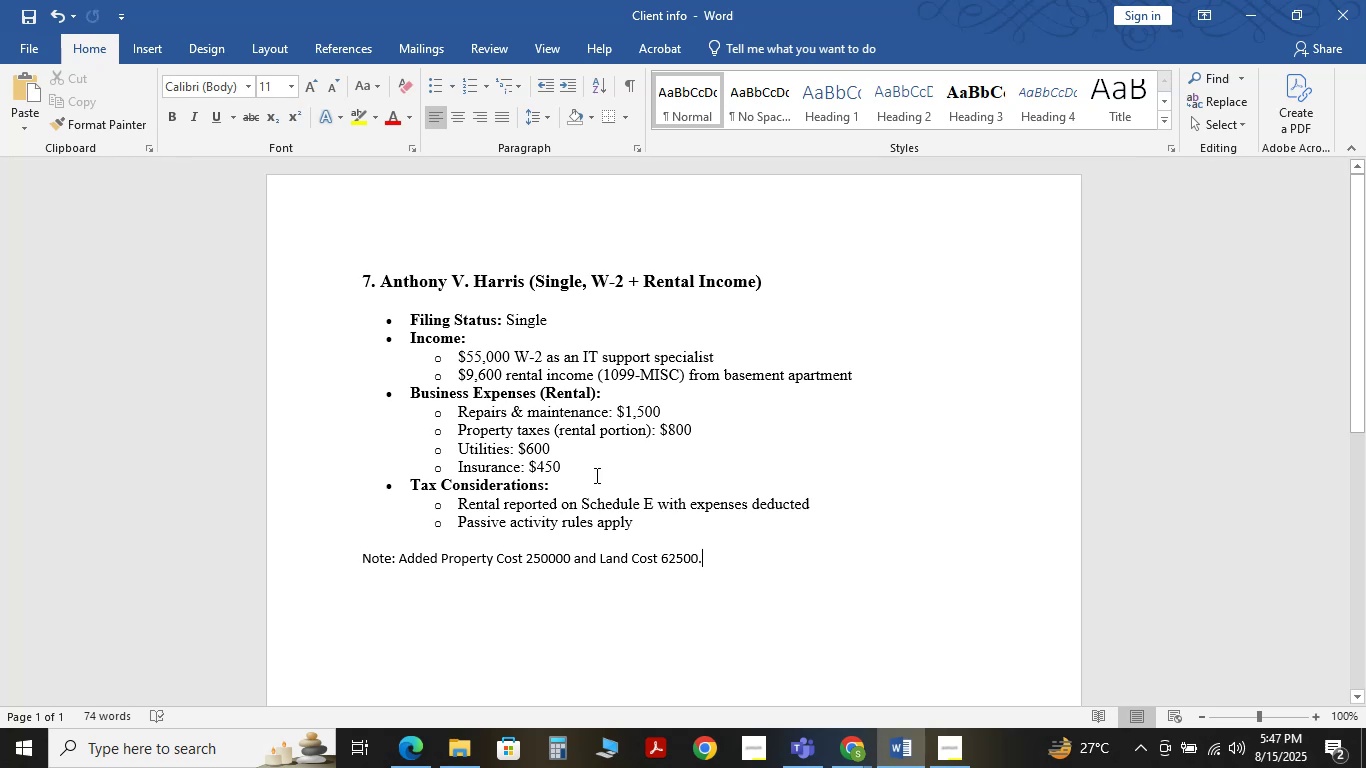 
key(Control+S)
 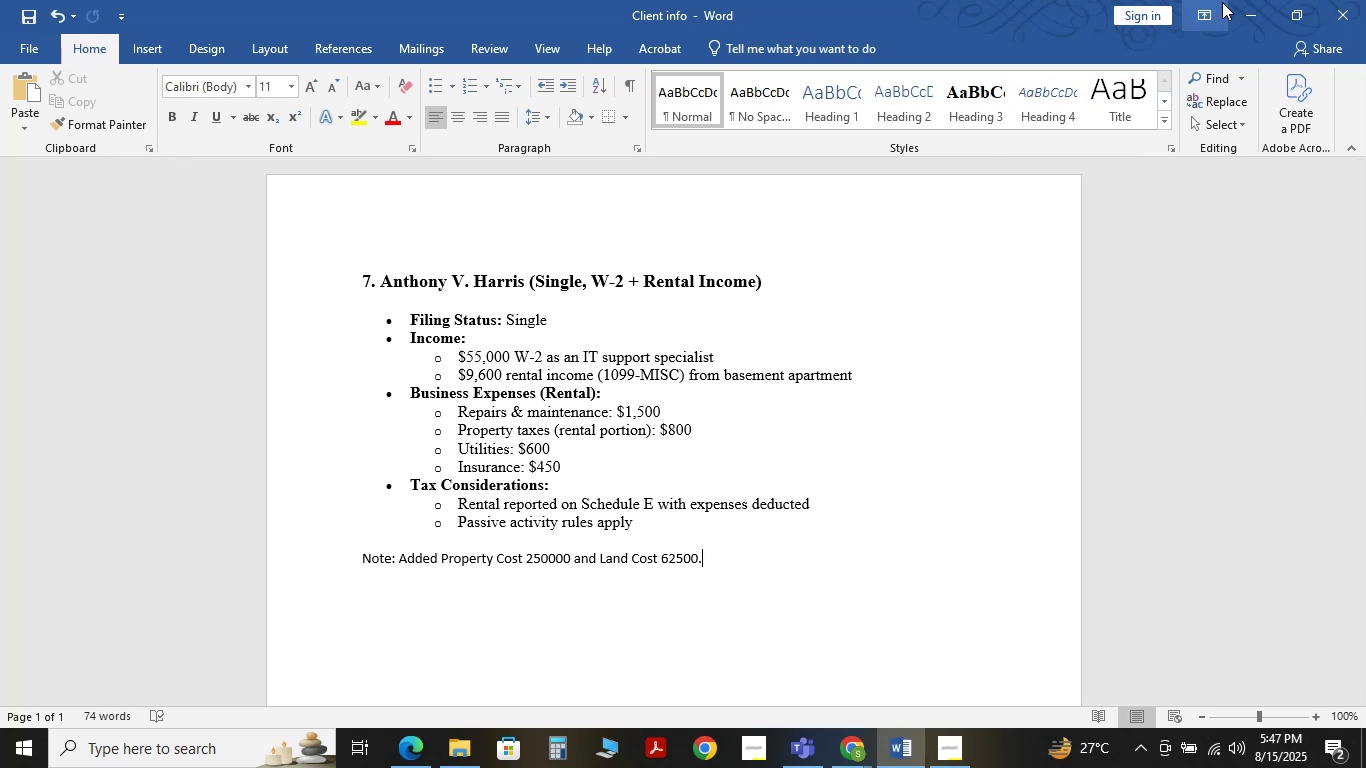 
left_click([1269, 4])
 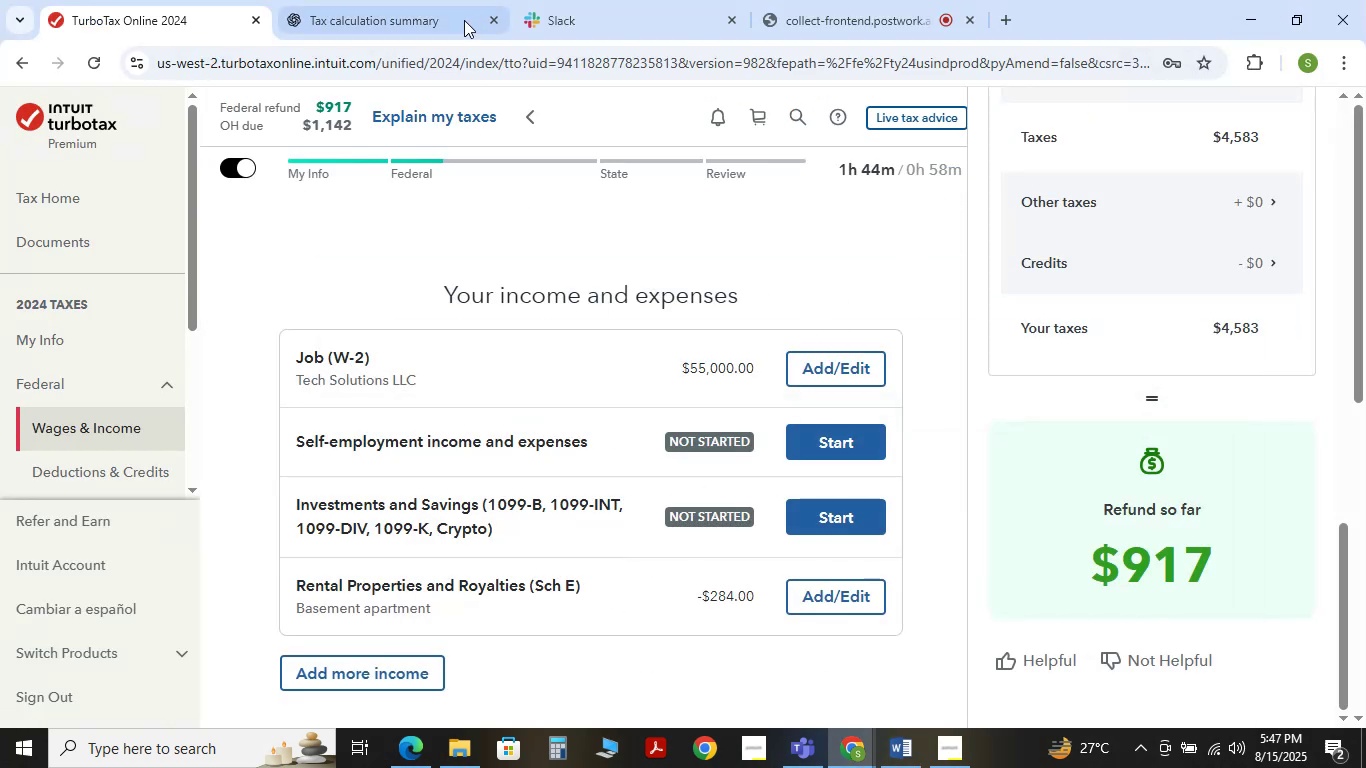 
left_click([424, 1])
 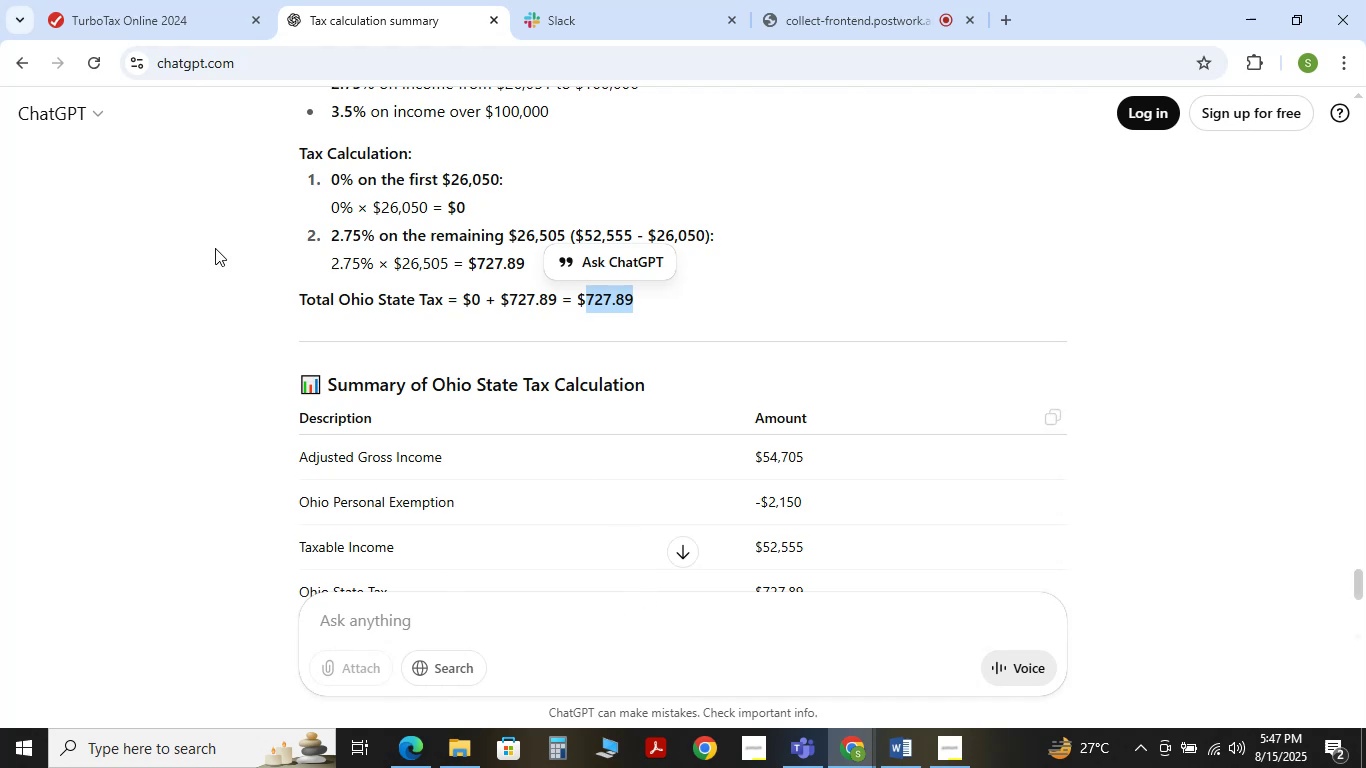 
left_click([121, 14])
 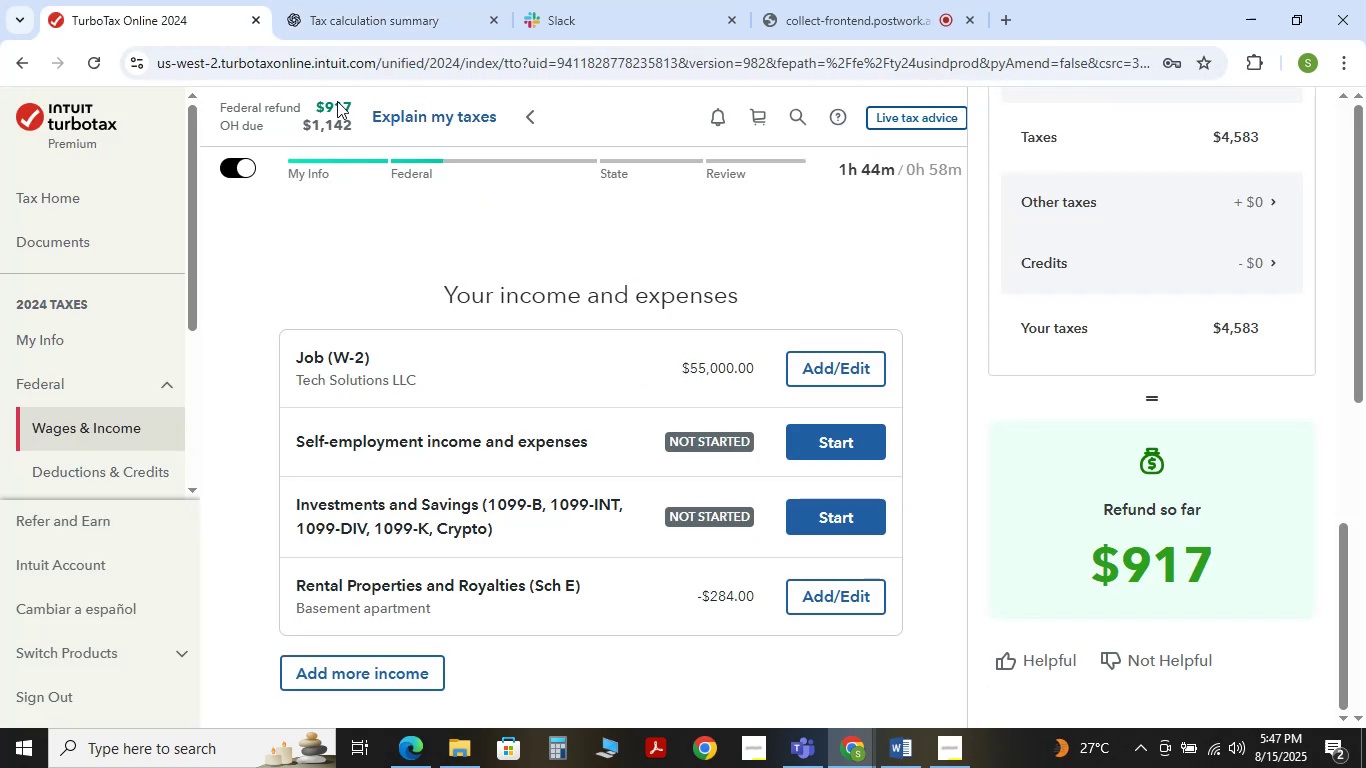 
left_click([343, 17])
 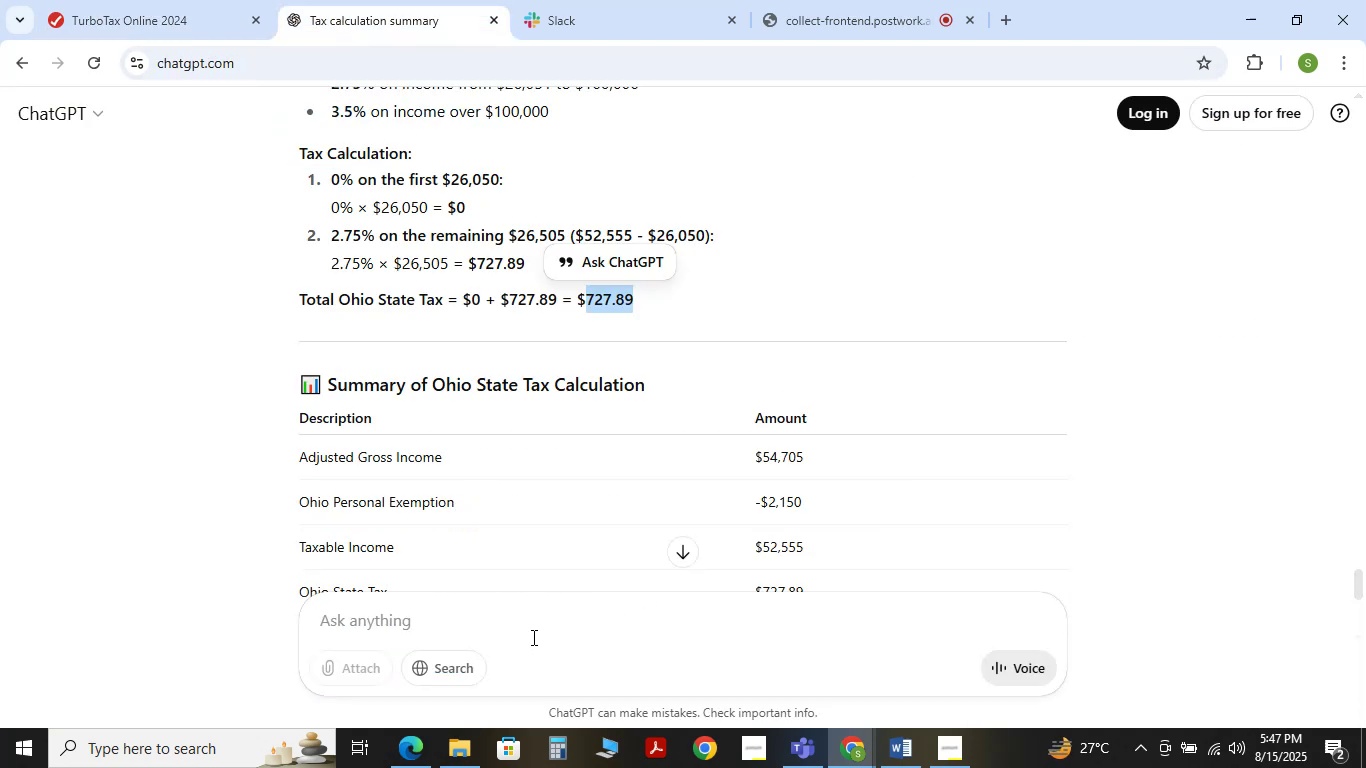 
left_click([532, 636])
 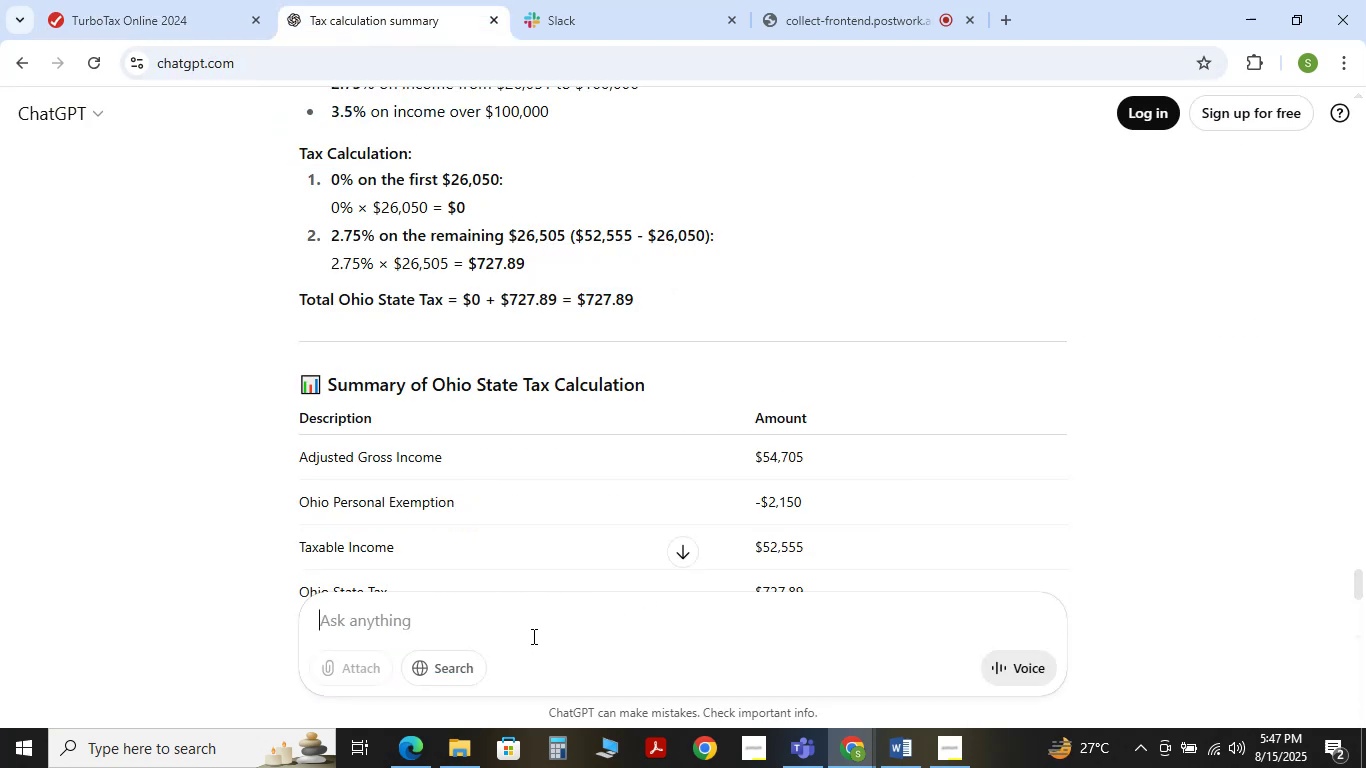 
type(IN )
key(Backspace)
key(Backspace)
key(Backspace)
type(in my calulation sa)
key(Backspace)
key(Backspace)
type(federal refund 917 and state tax )
 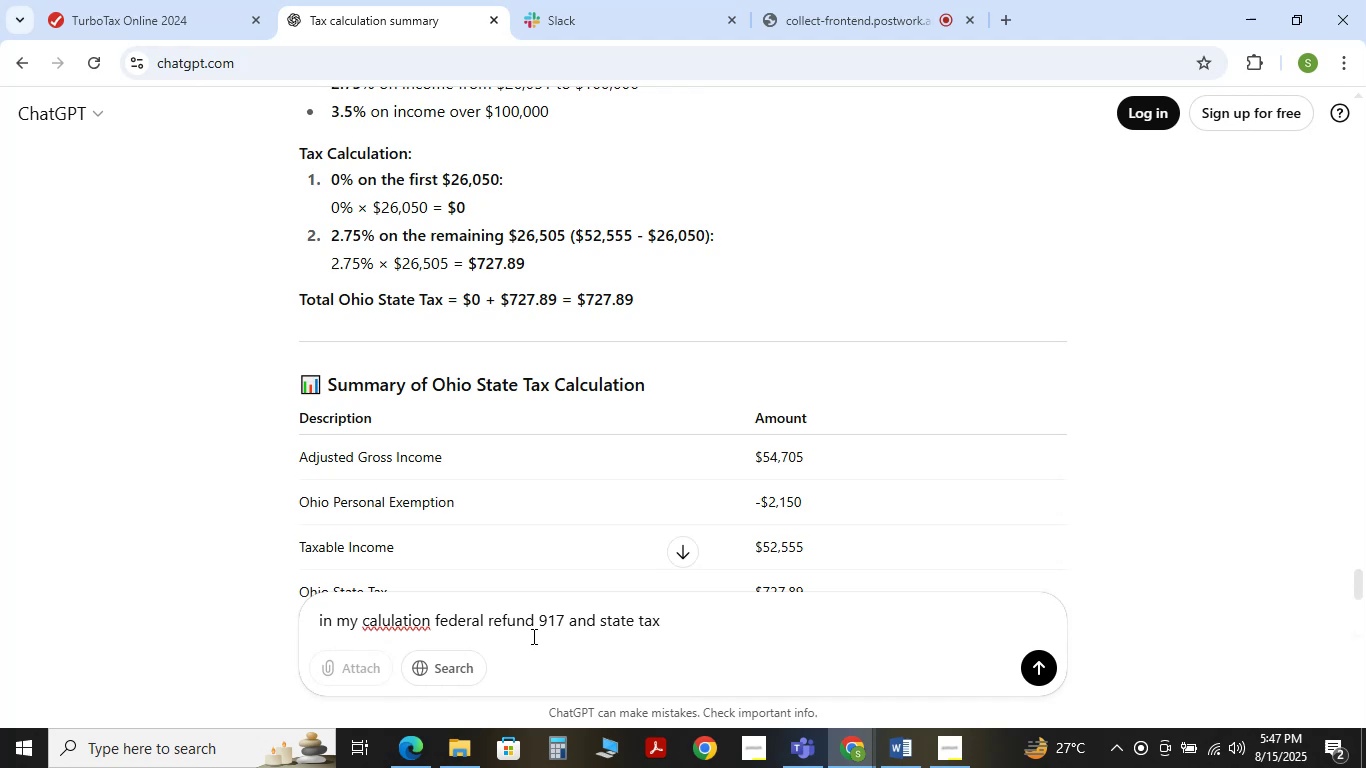 
wait(7.65)
 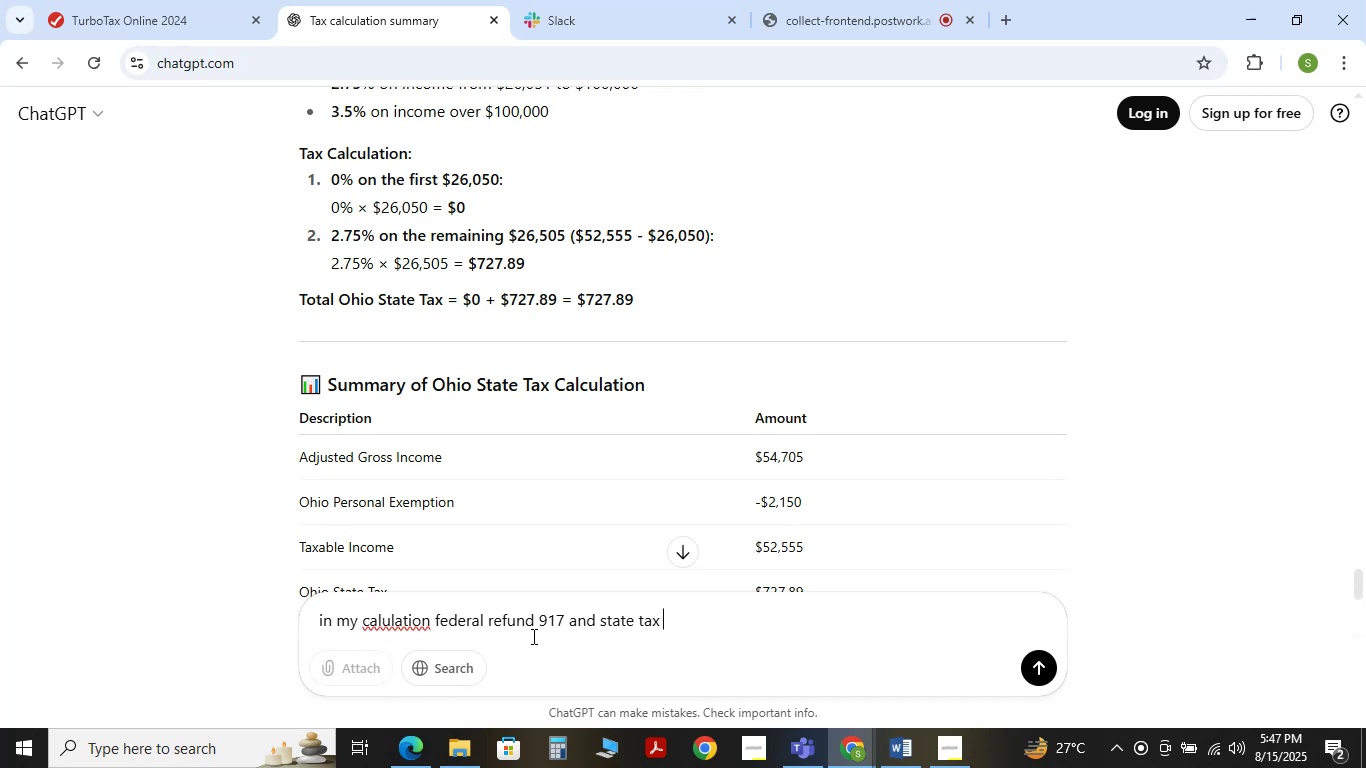 
left_click([164, 27])
 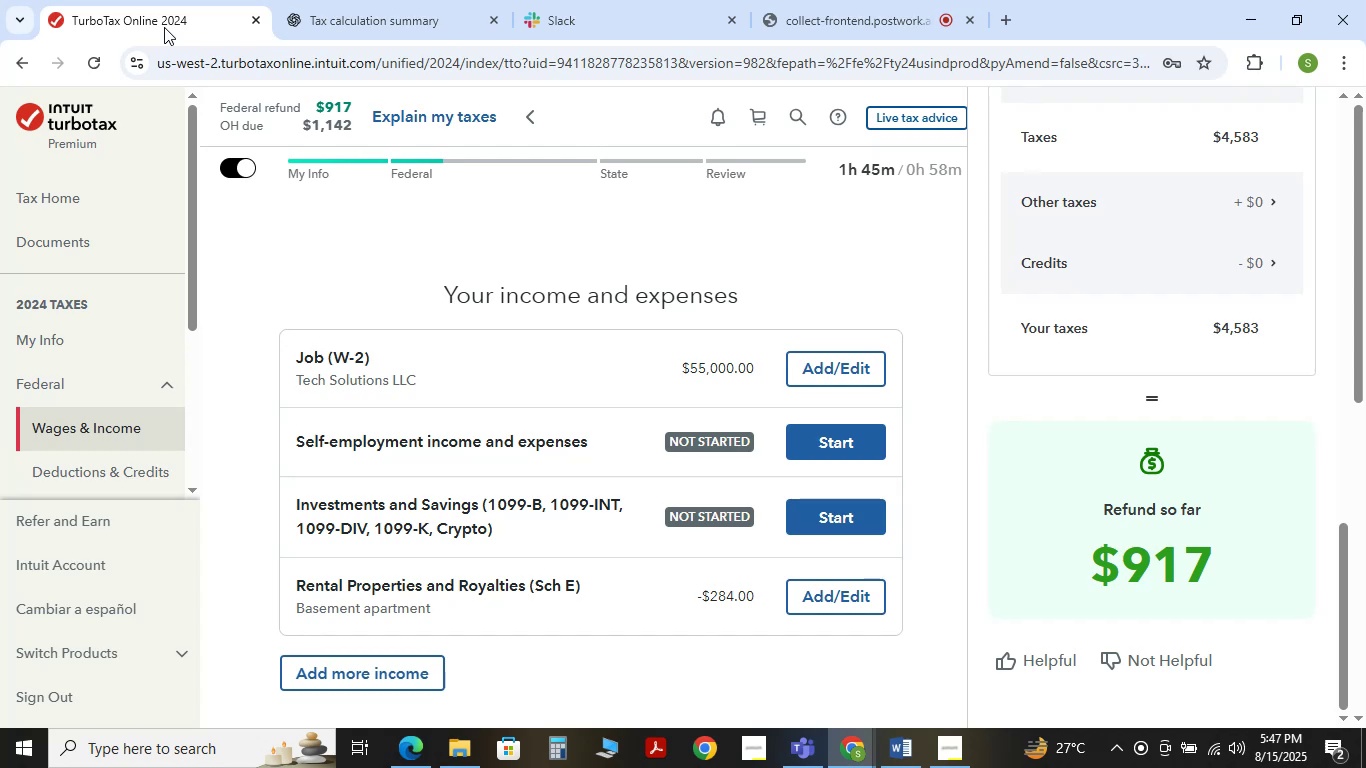 
wait(6.05)
 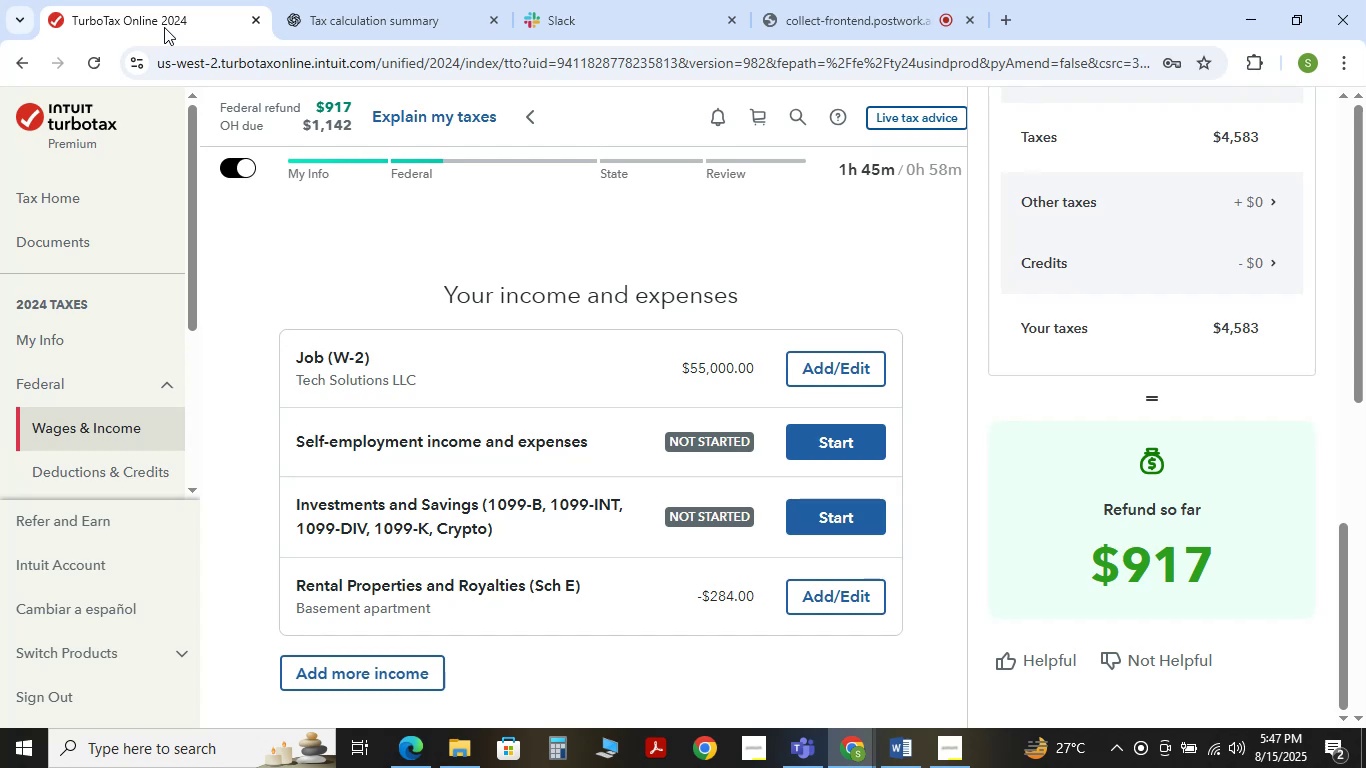 
left_click([334, 2])
 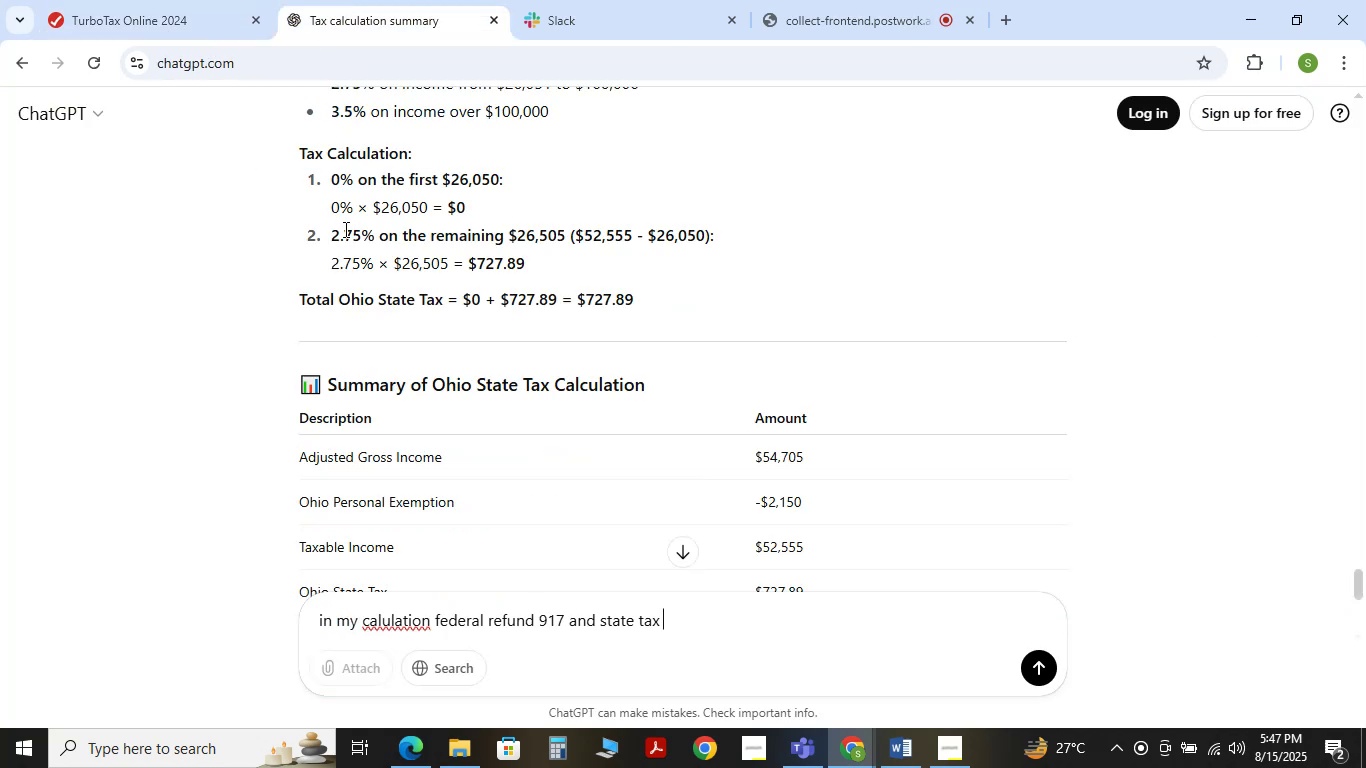 
key(Numpad1)
 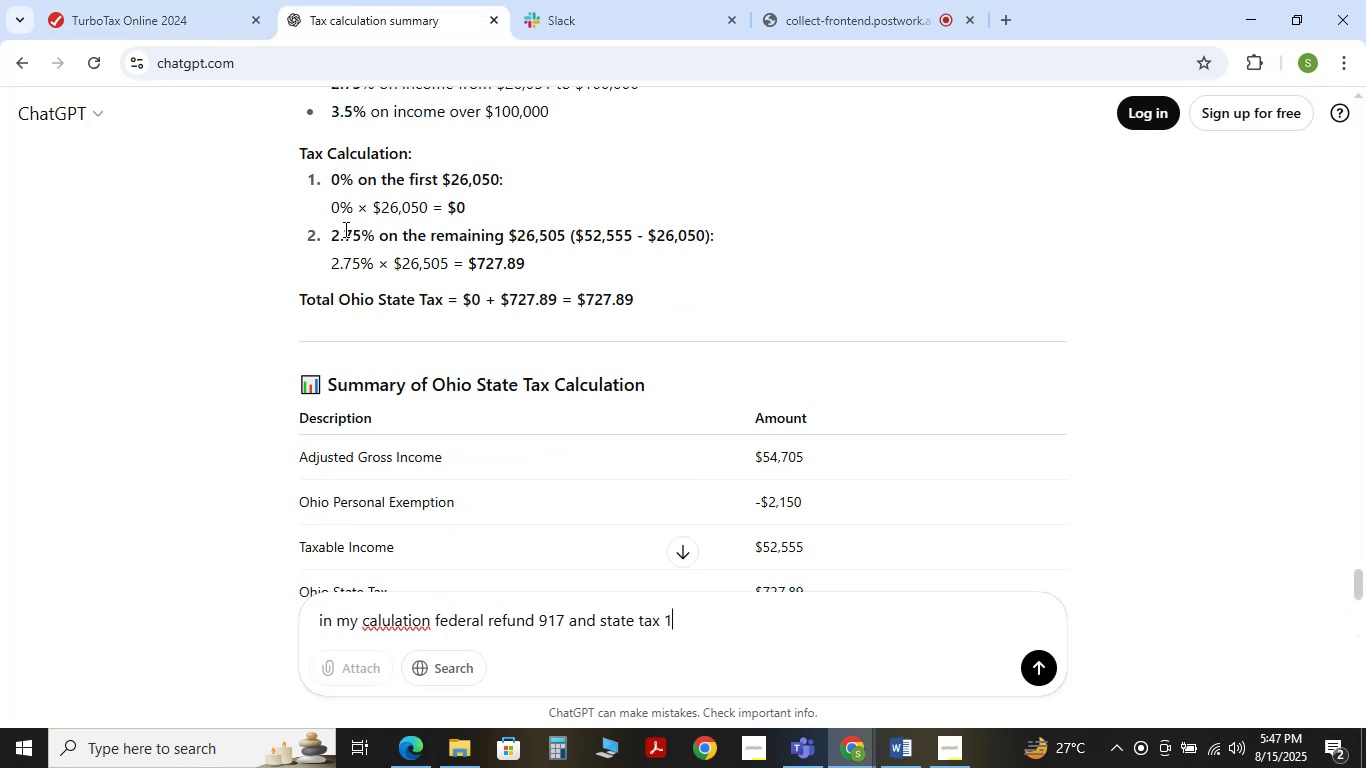 
key(Numpad1)
 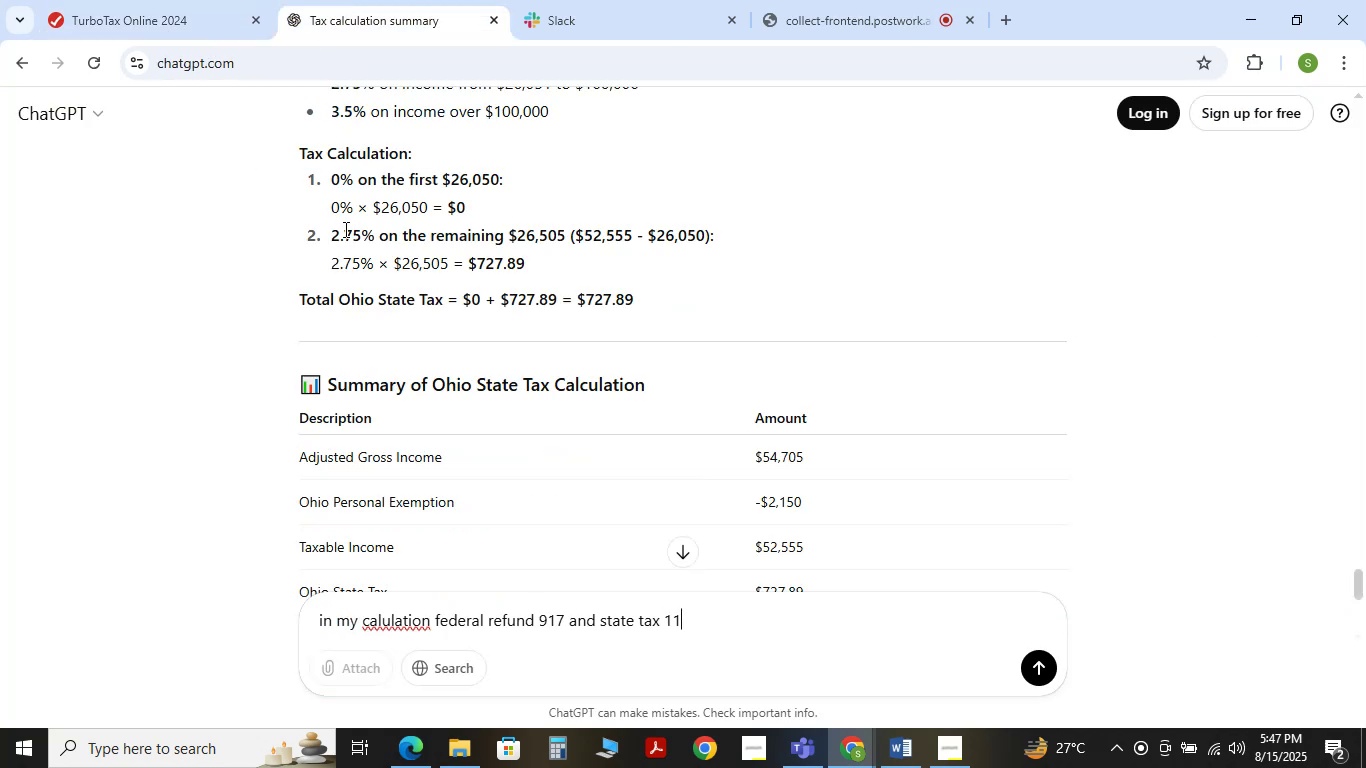 
key(Numpad4)
 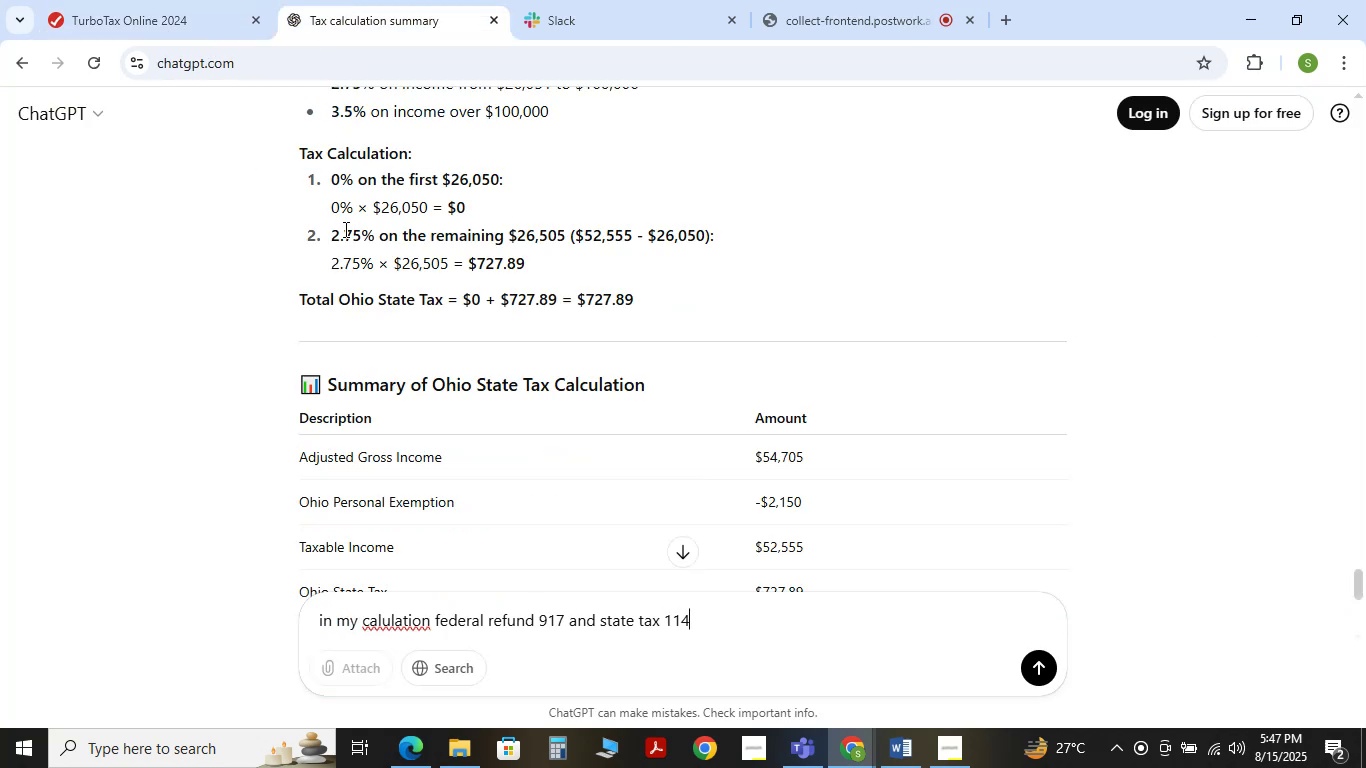 
key(Numpad2)
 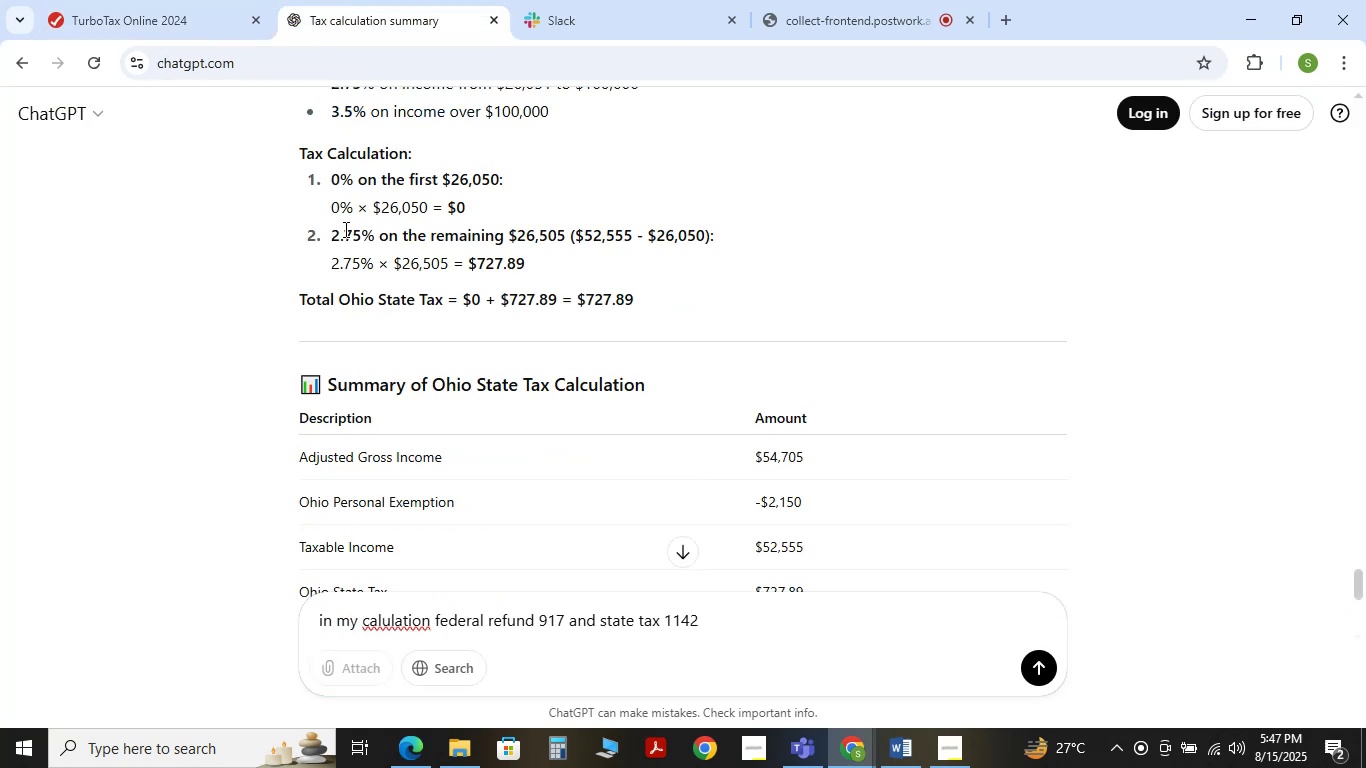 
key(NumpadEnter)
 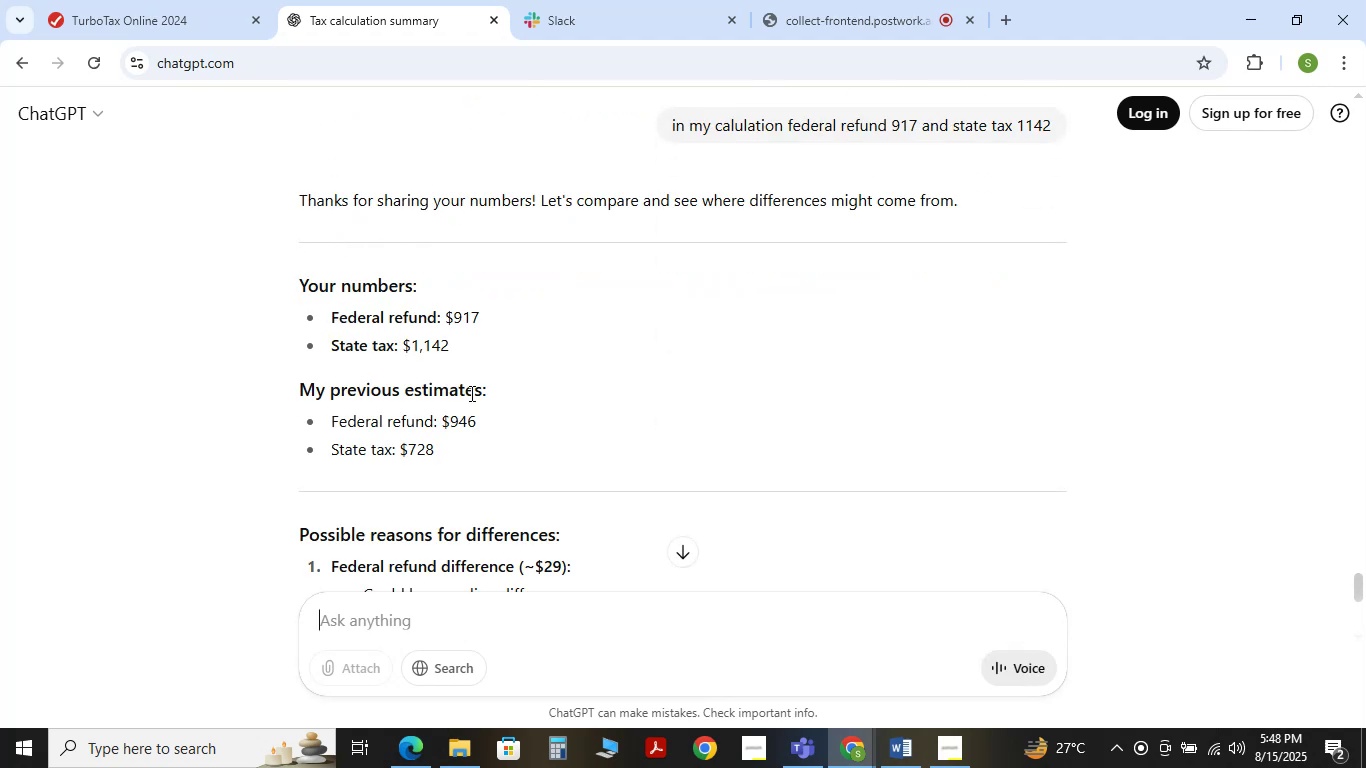 
wait(7.13)
 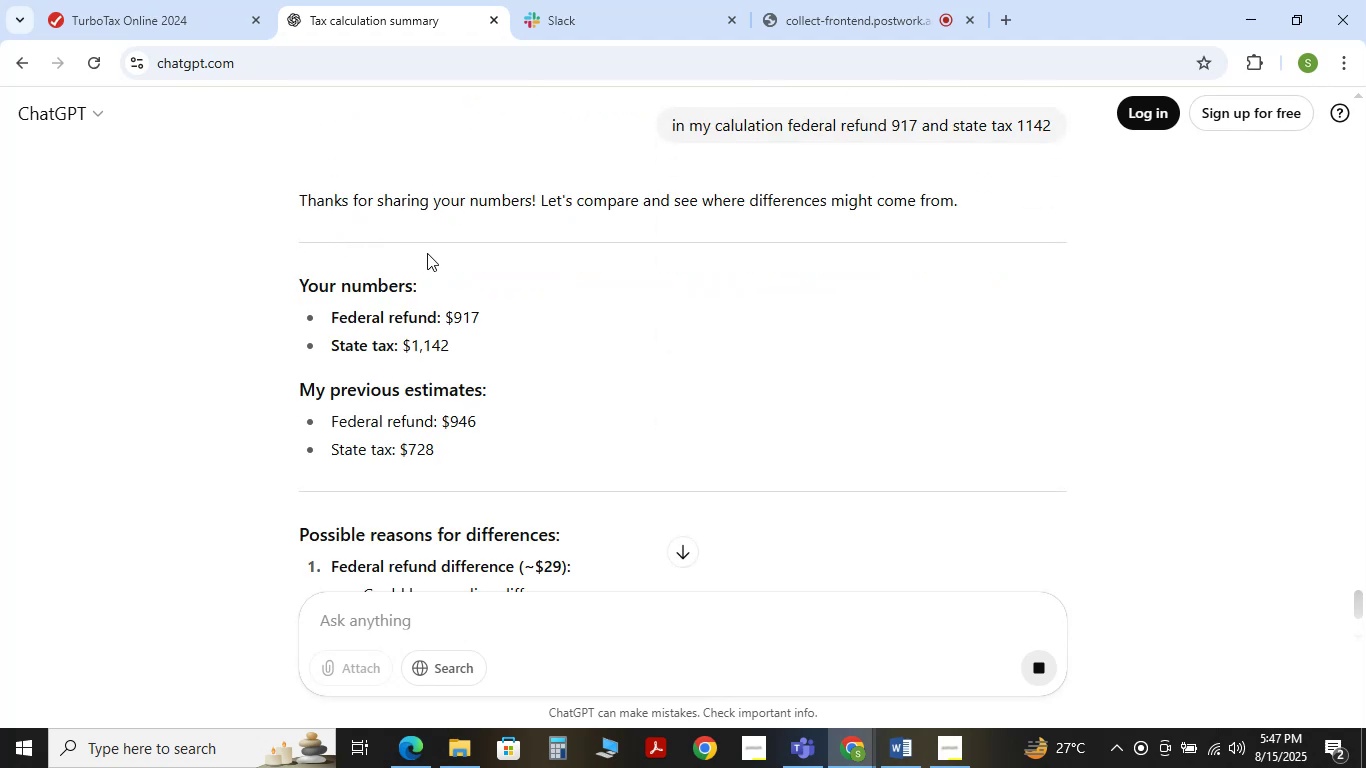 
left_click_drag(start_coordinate=[447, 426], to_coordinate=[463, 429])
 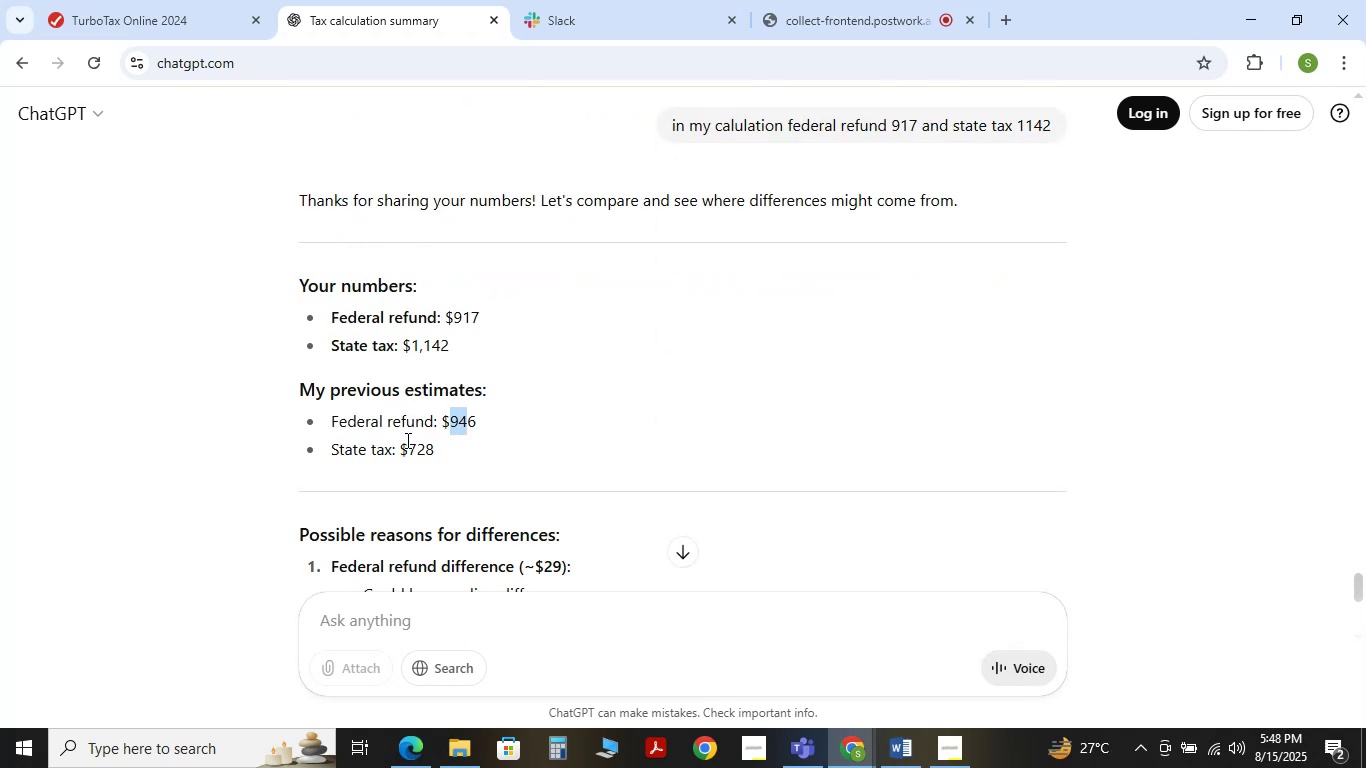 
left_click_drag(start_coordinate=[406, 440], to_coordinate=[433, 459])
 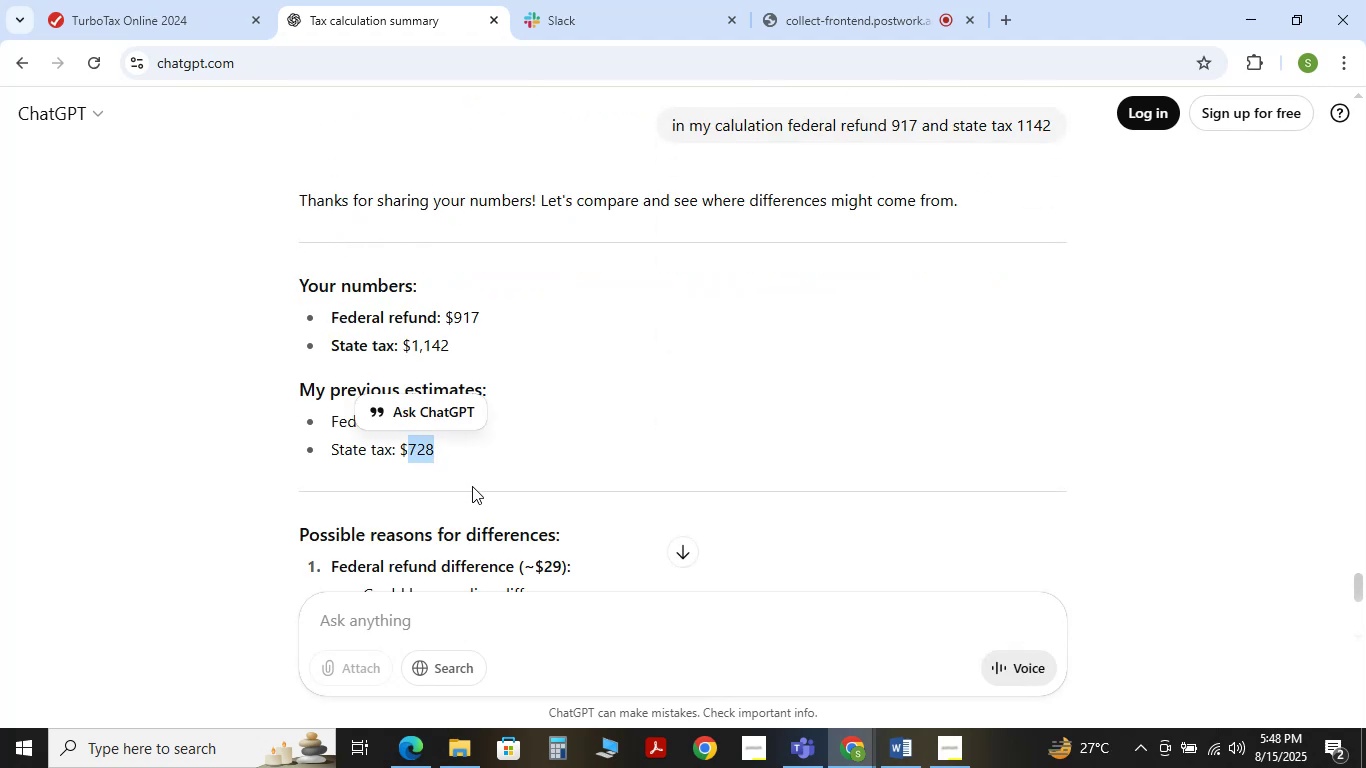 
left_click([472, 486])
 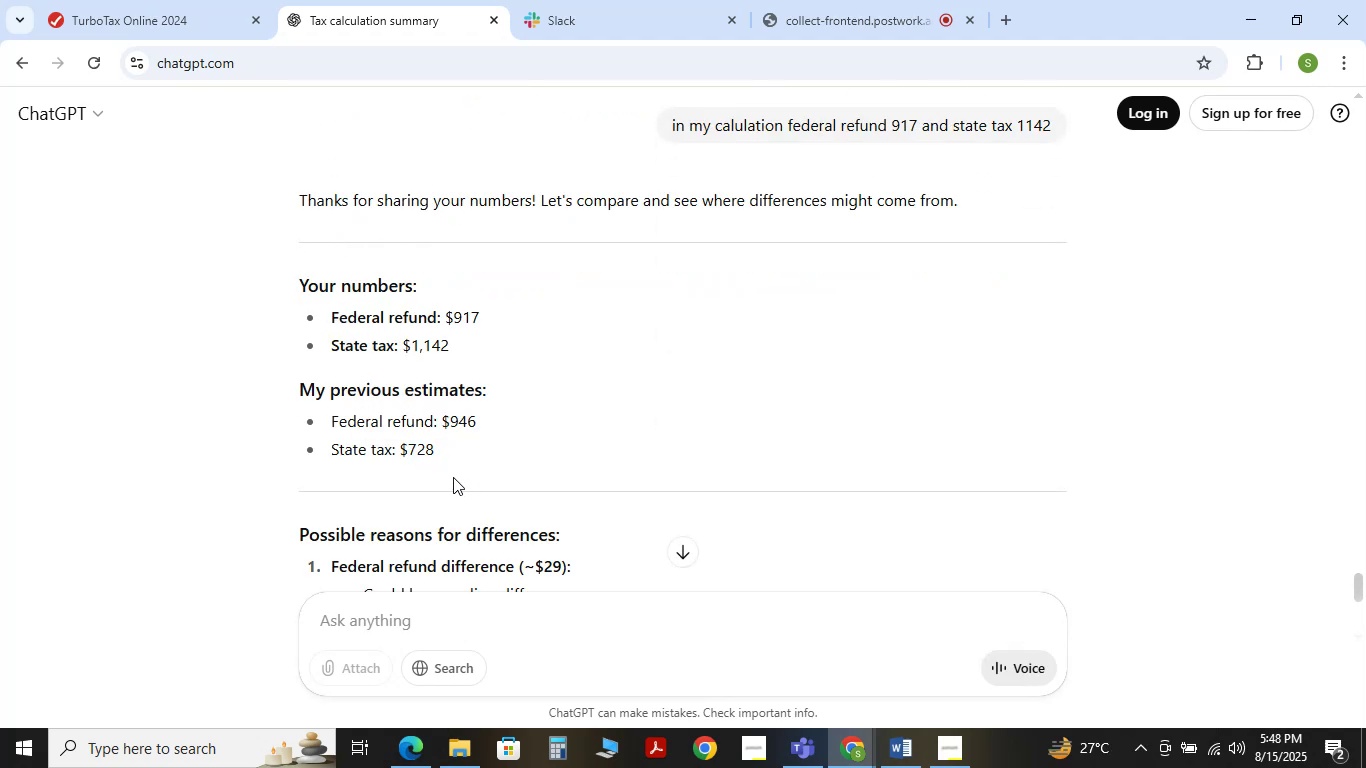 
scroll: coordinate [499, 310], scroll_direction: down, amount: 4.0
 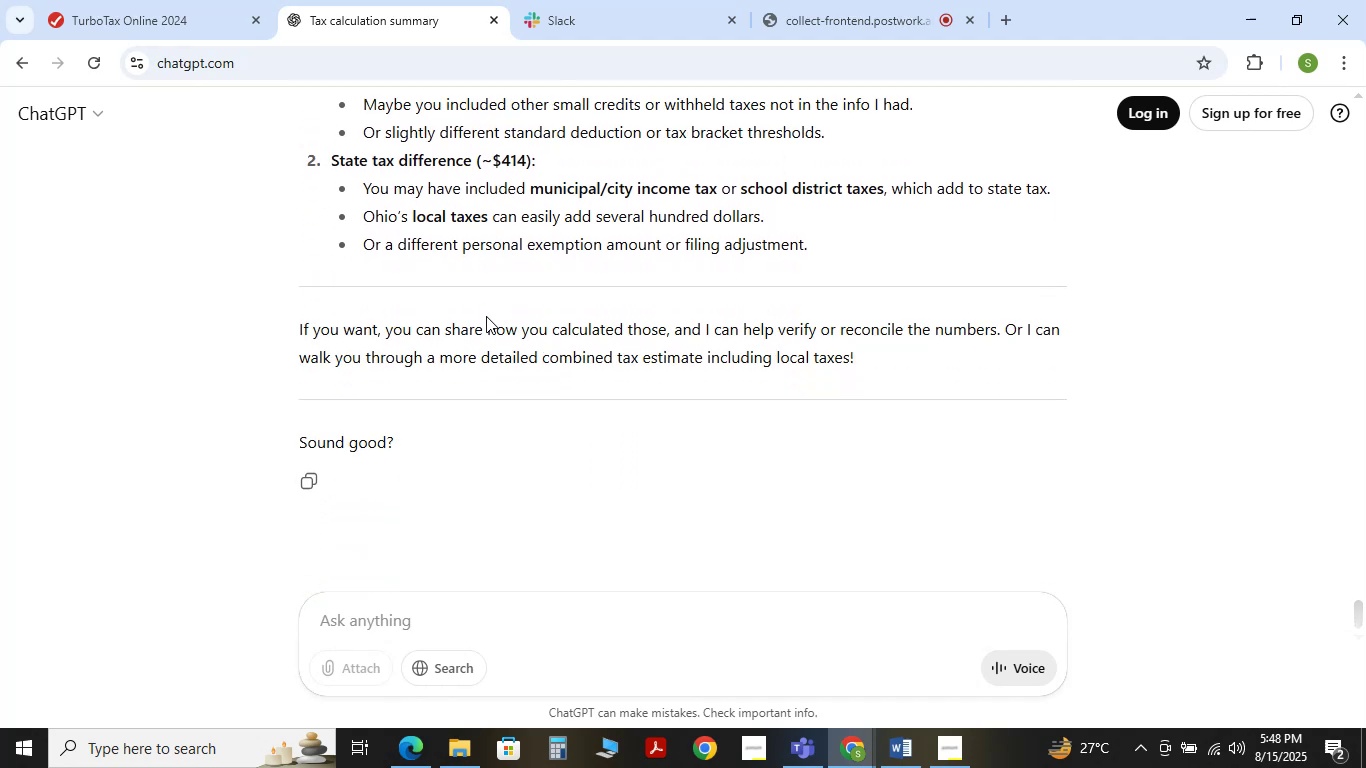 
scroll: coordinate [482, 316], scroll_direction: up, amount: 1.0
 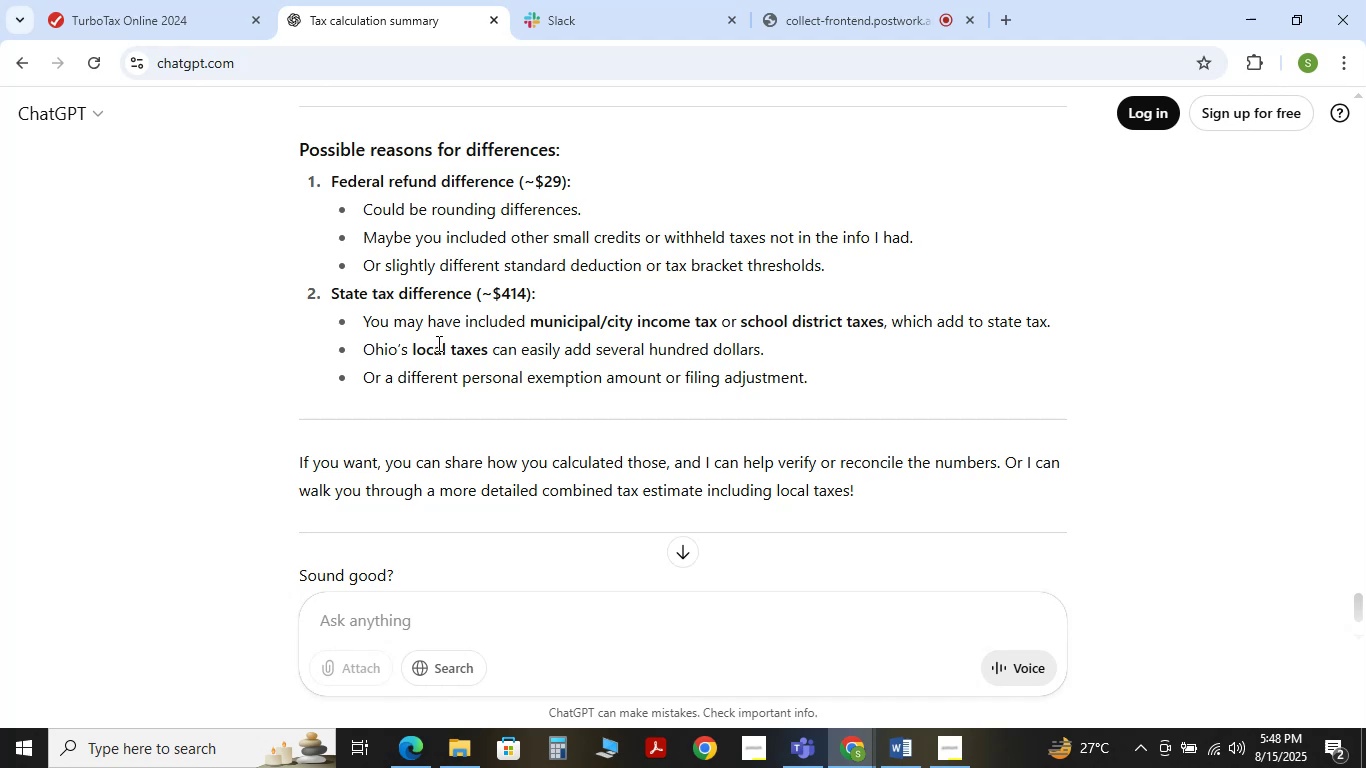 
wait(20.92)
 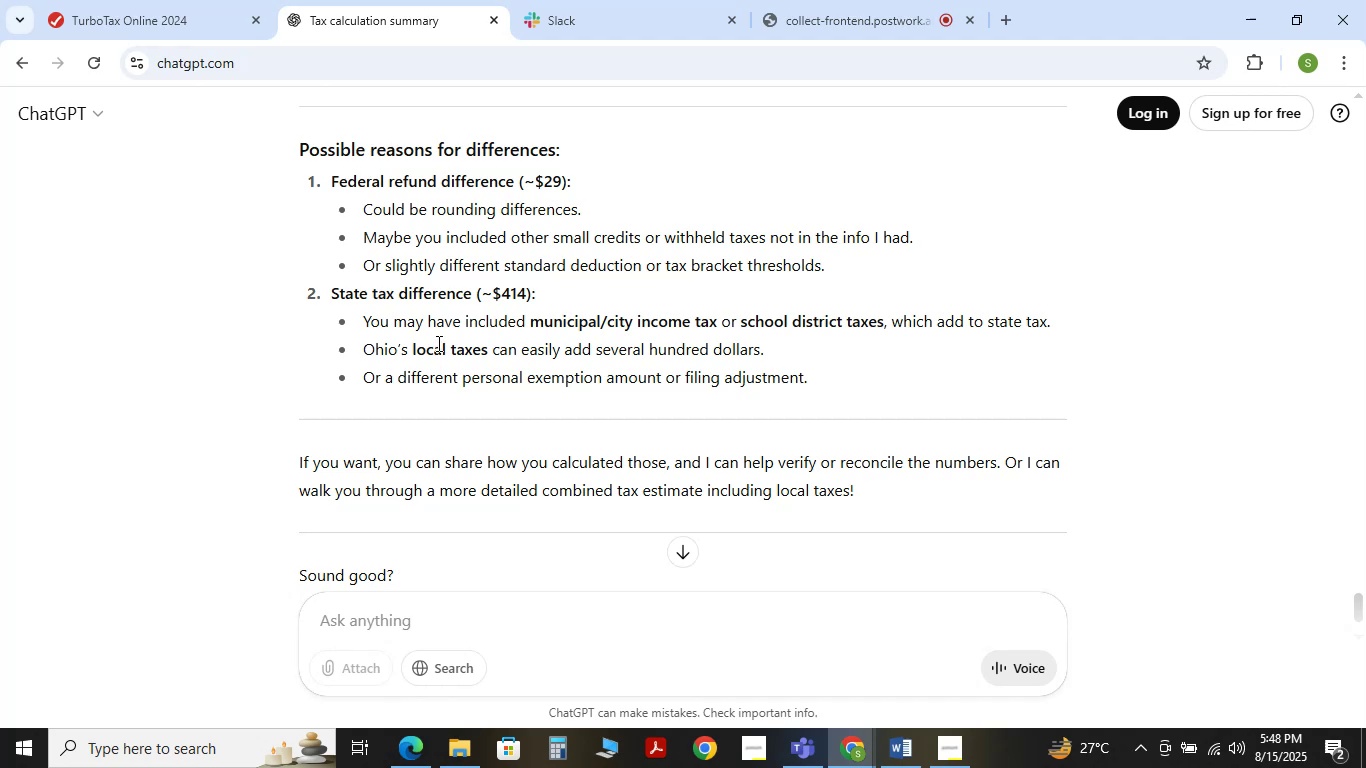 
left_click([73, 0])
 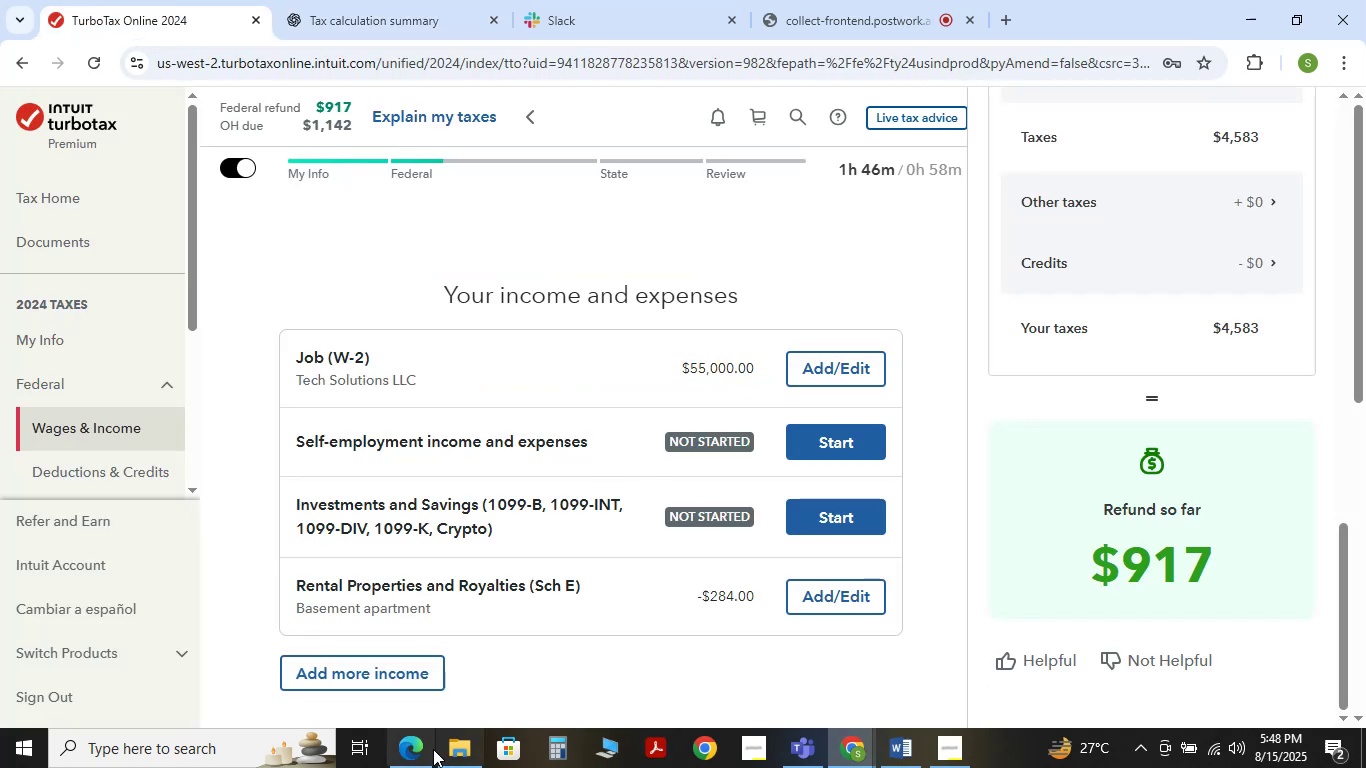 
left_click_drag(start_coordinate=[422, 748], to_coordinate=[422, 741])
 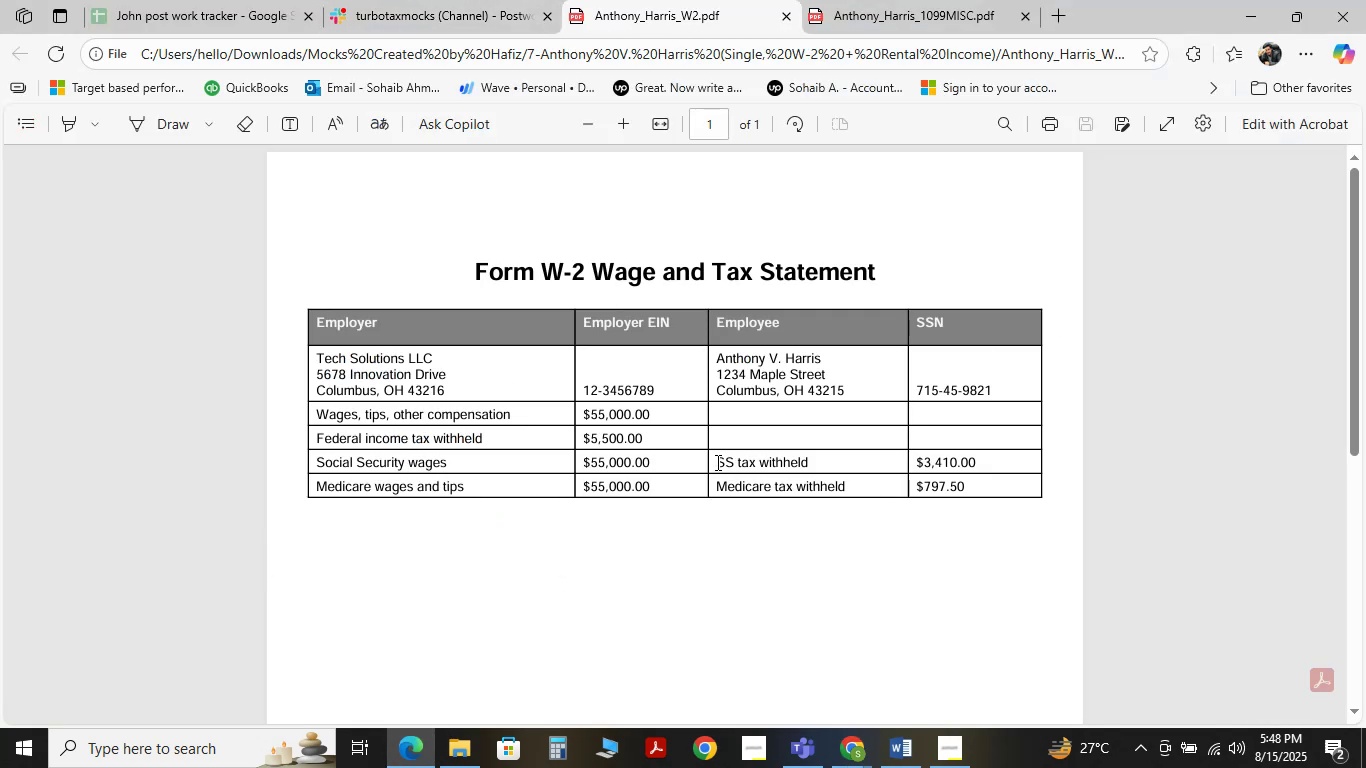 
wait(12.92)
 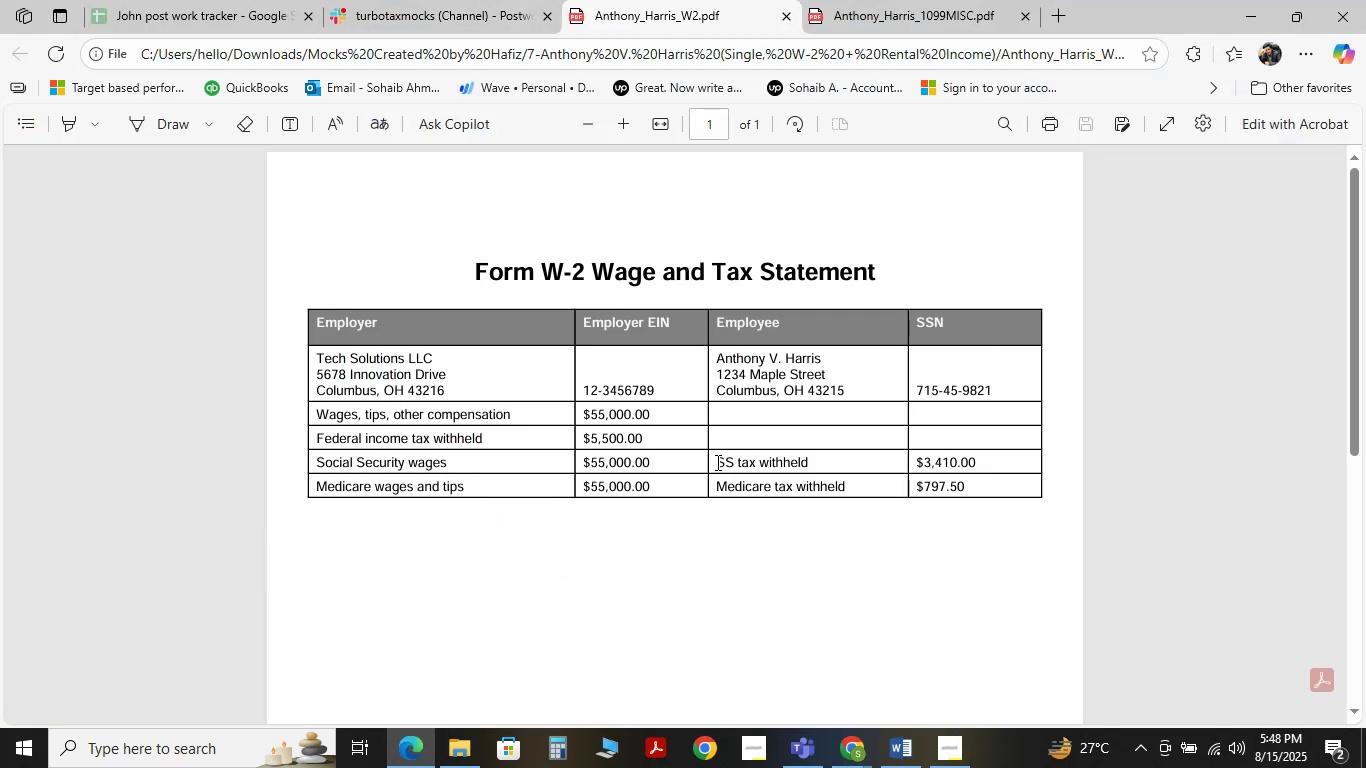 
left_click_drag(start_coordinate=[318, 432], to_coordinate=[632, 446])
 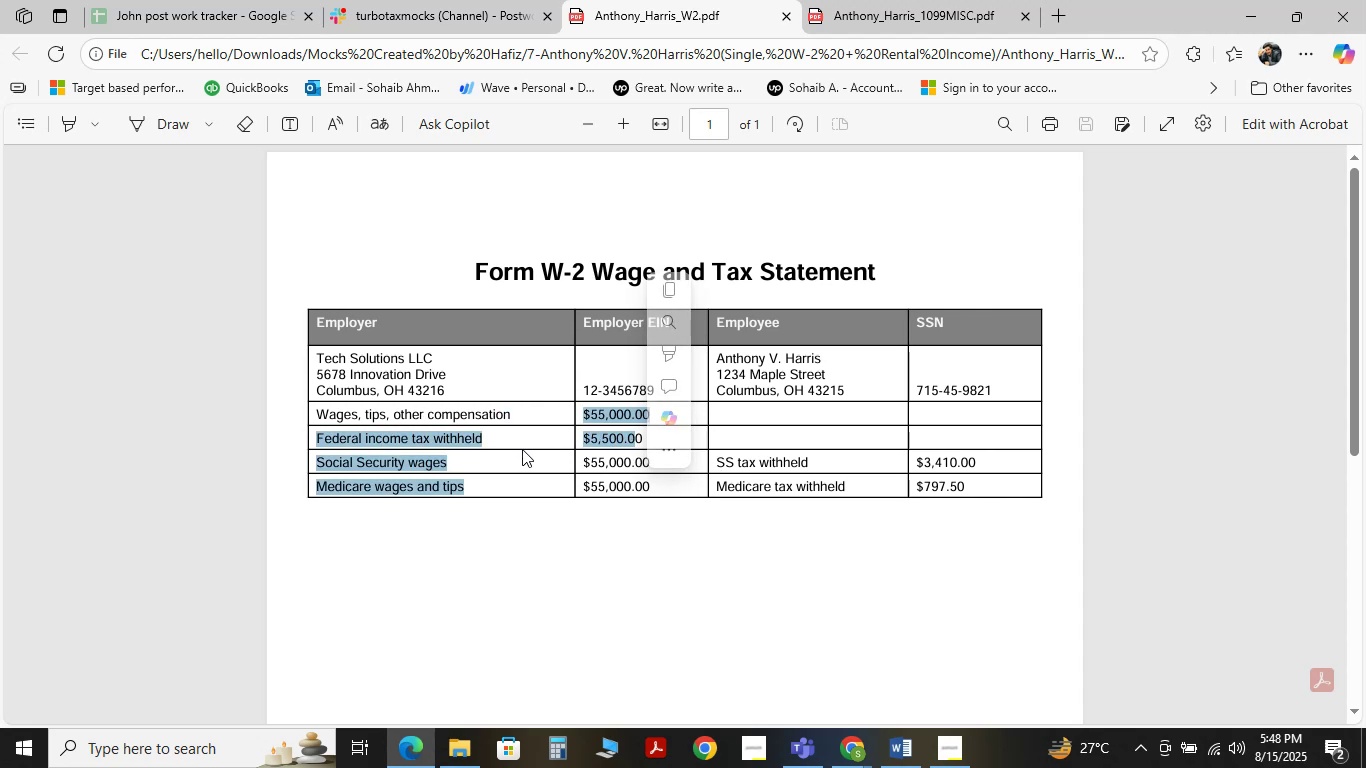 
left_click([522, 449])
 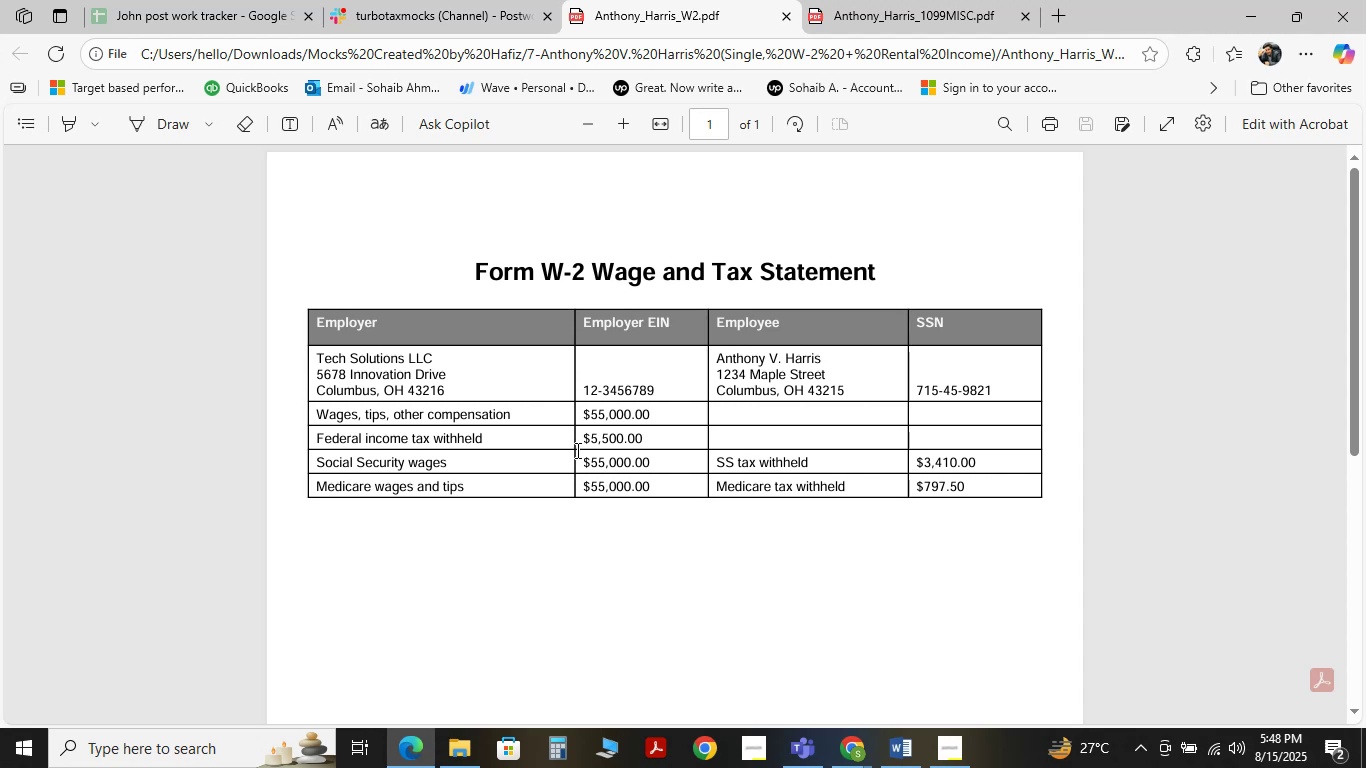 
wait(6.08)
 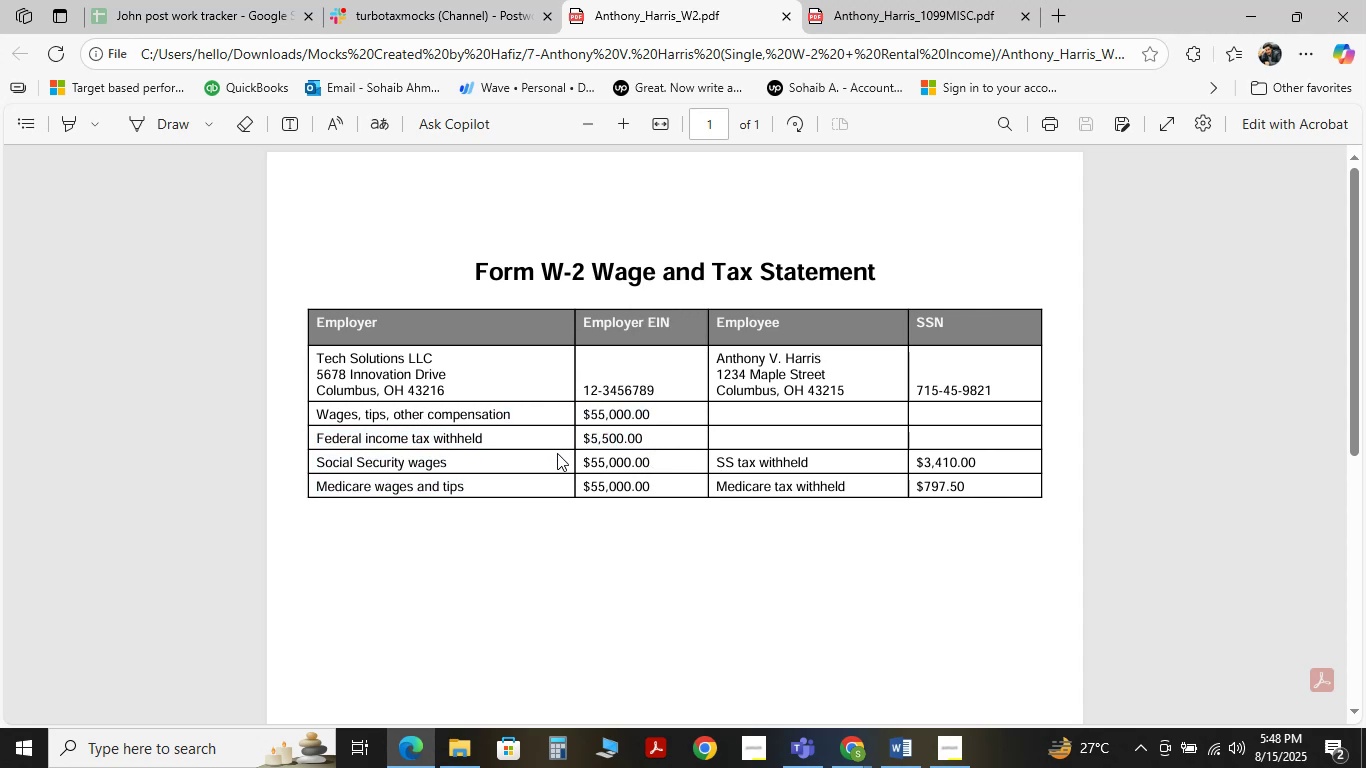 
left_click_drag(start_coordinate=[722, 462], to_coordinate=[967, 490])
 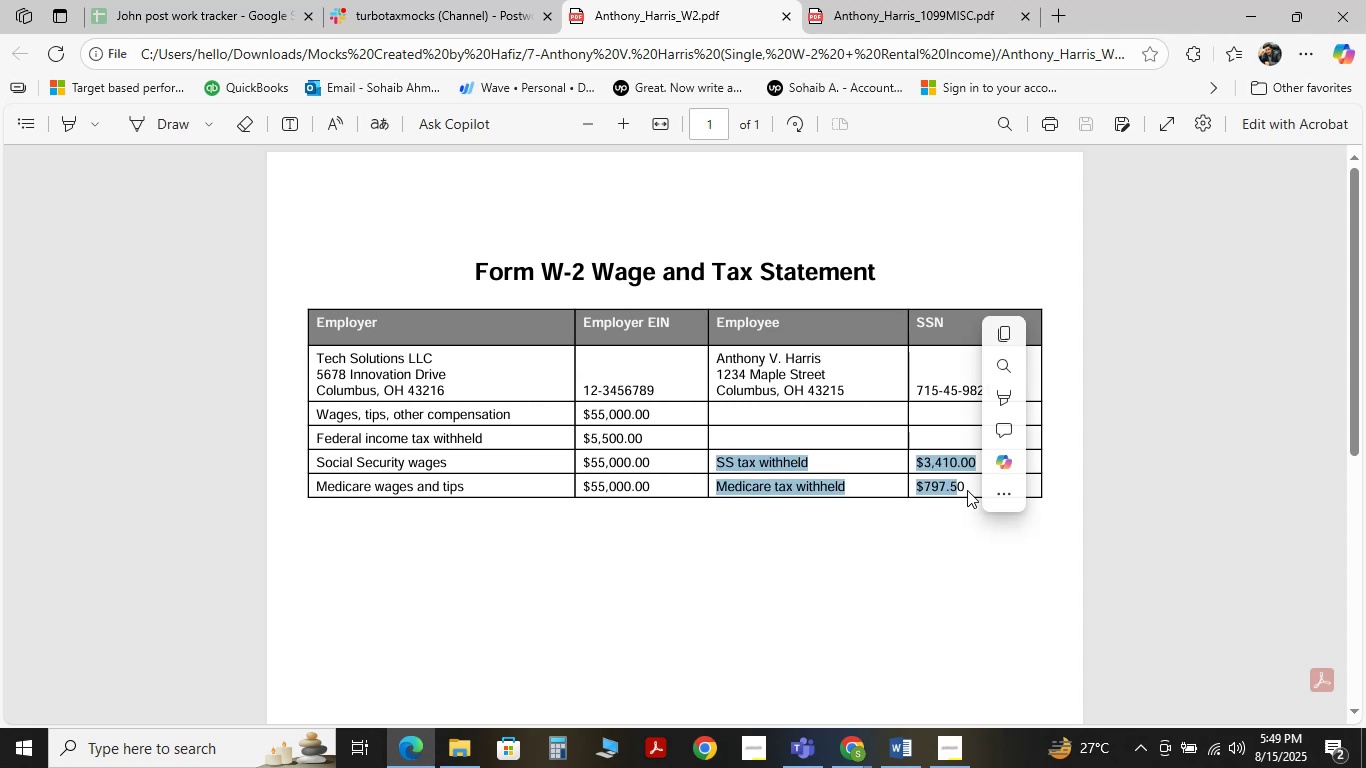 
key(Control+C)
 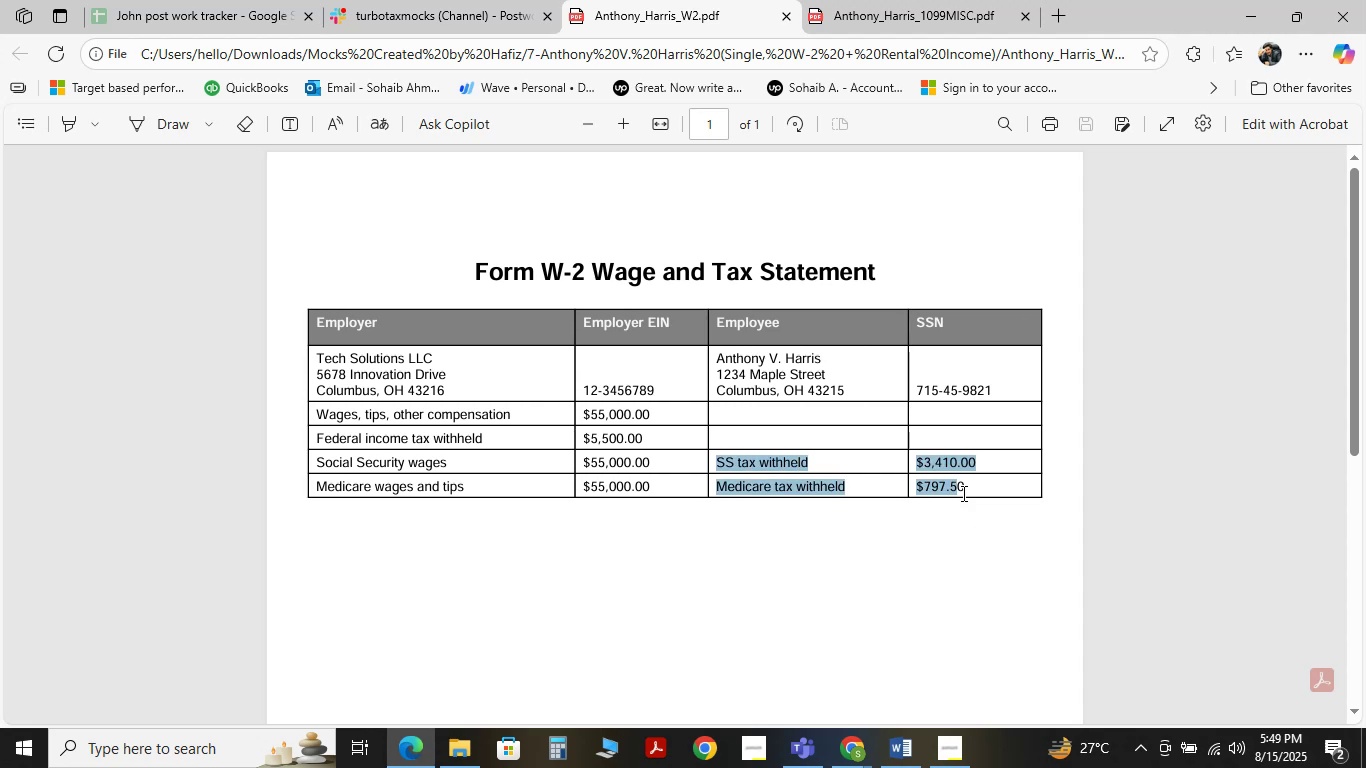 
key(Control+C)
 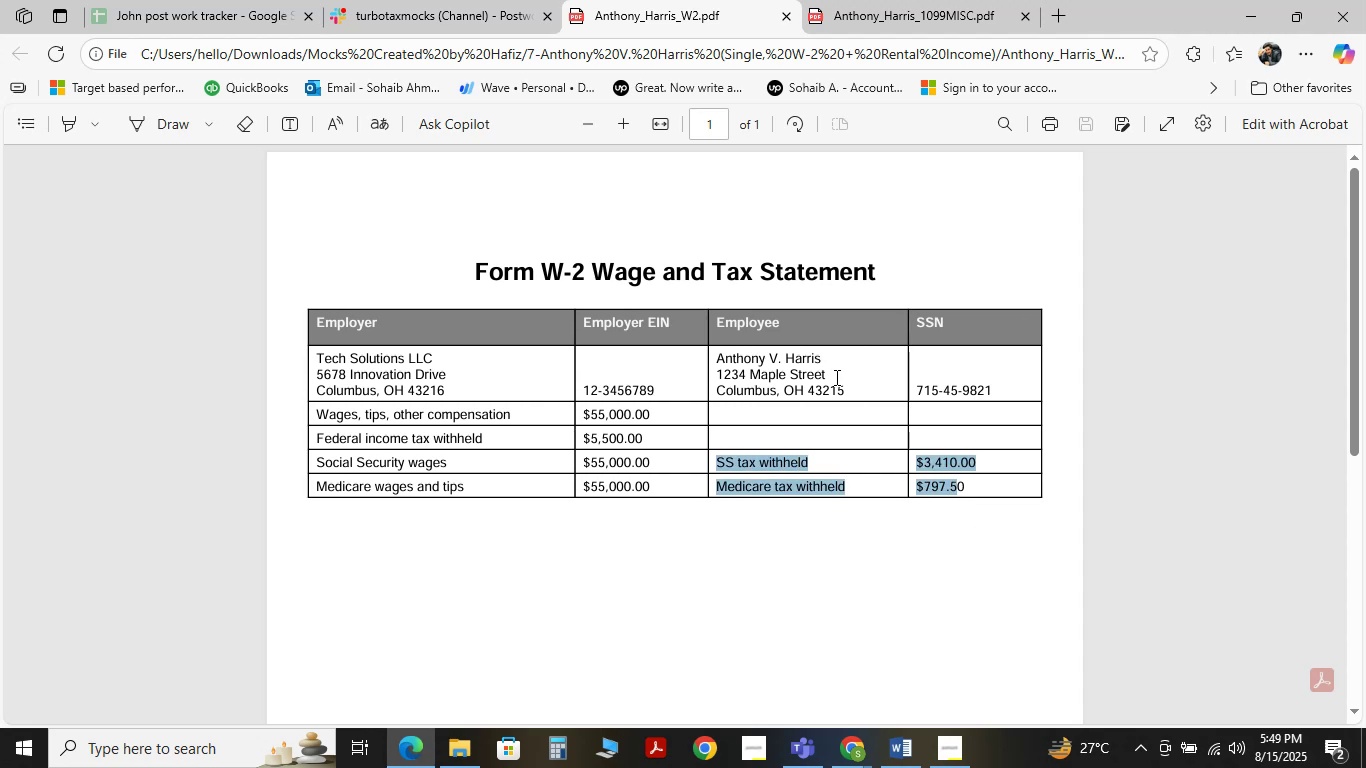 
key(Control+C)
 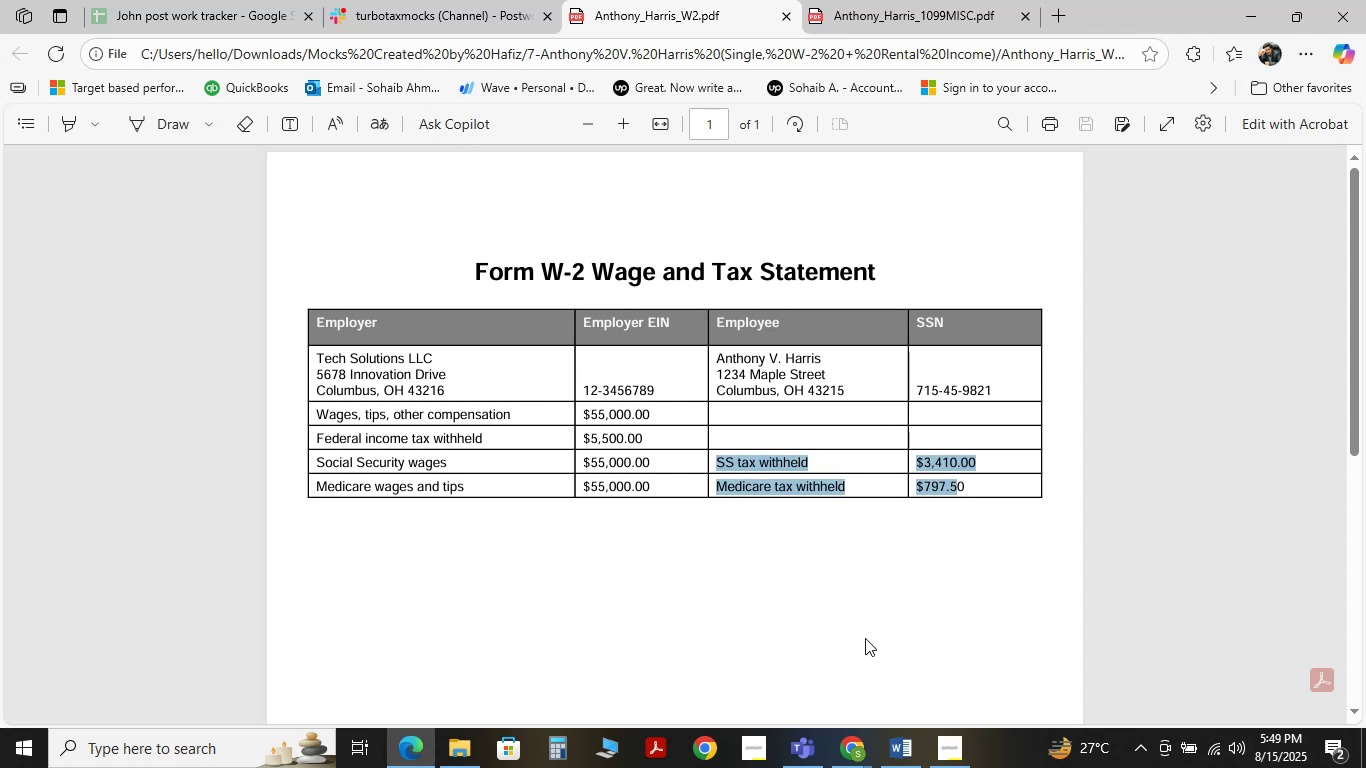 
mouse_move([883, 732])
 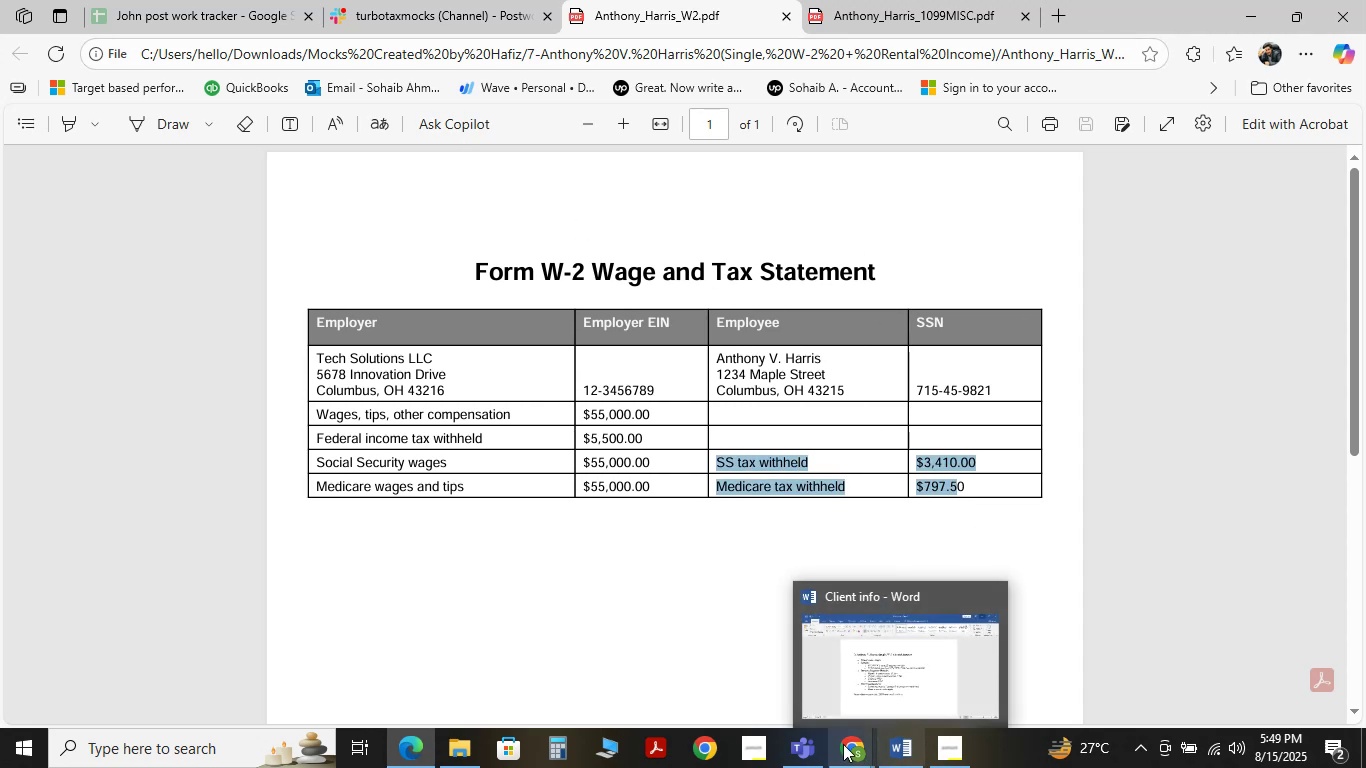 
mouse_move([829, 726])
 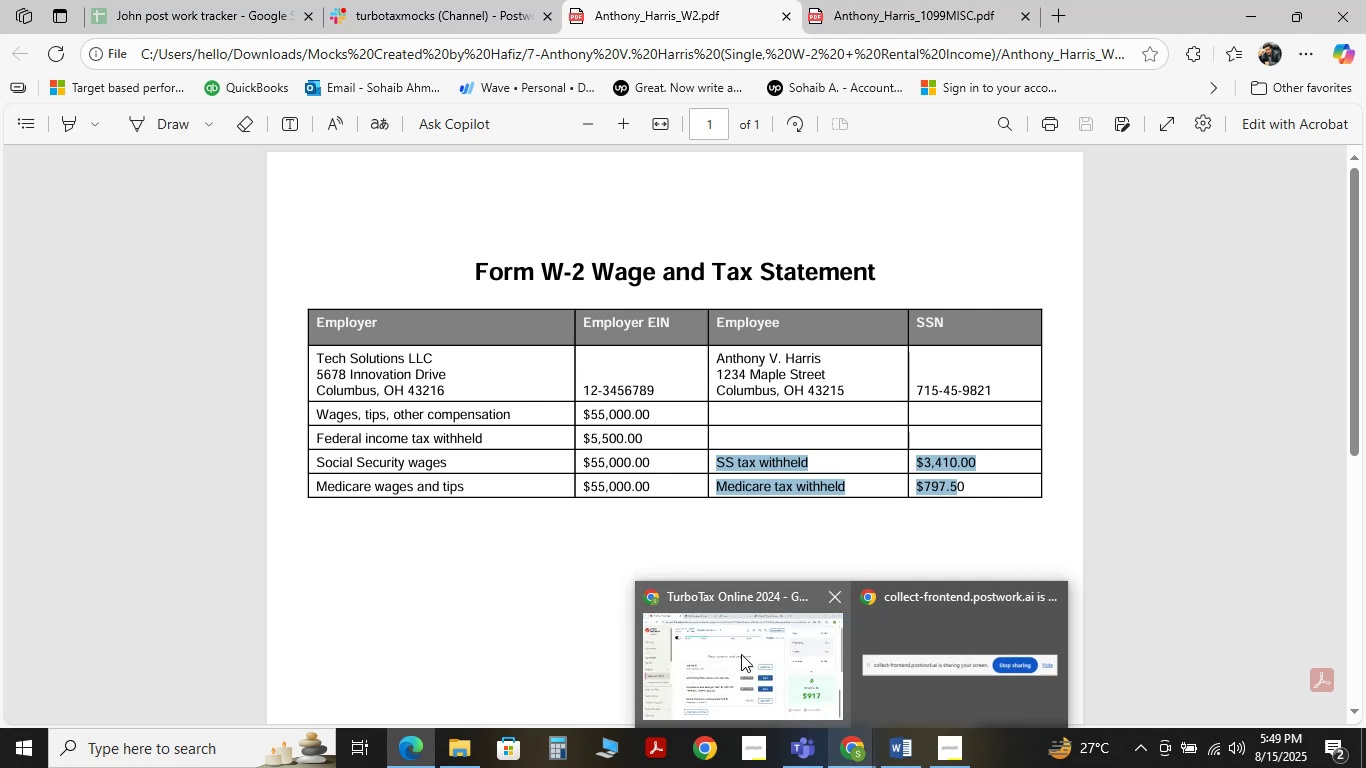 
left_click([742, 655])
 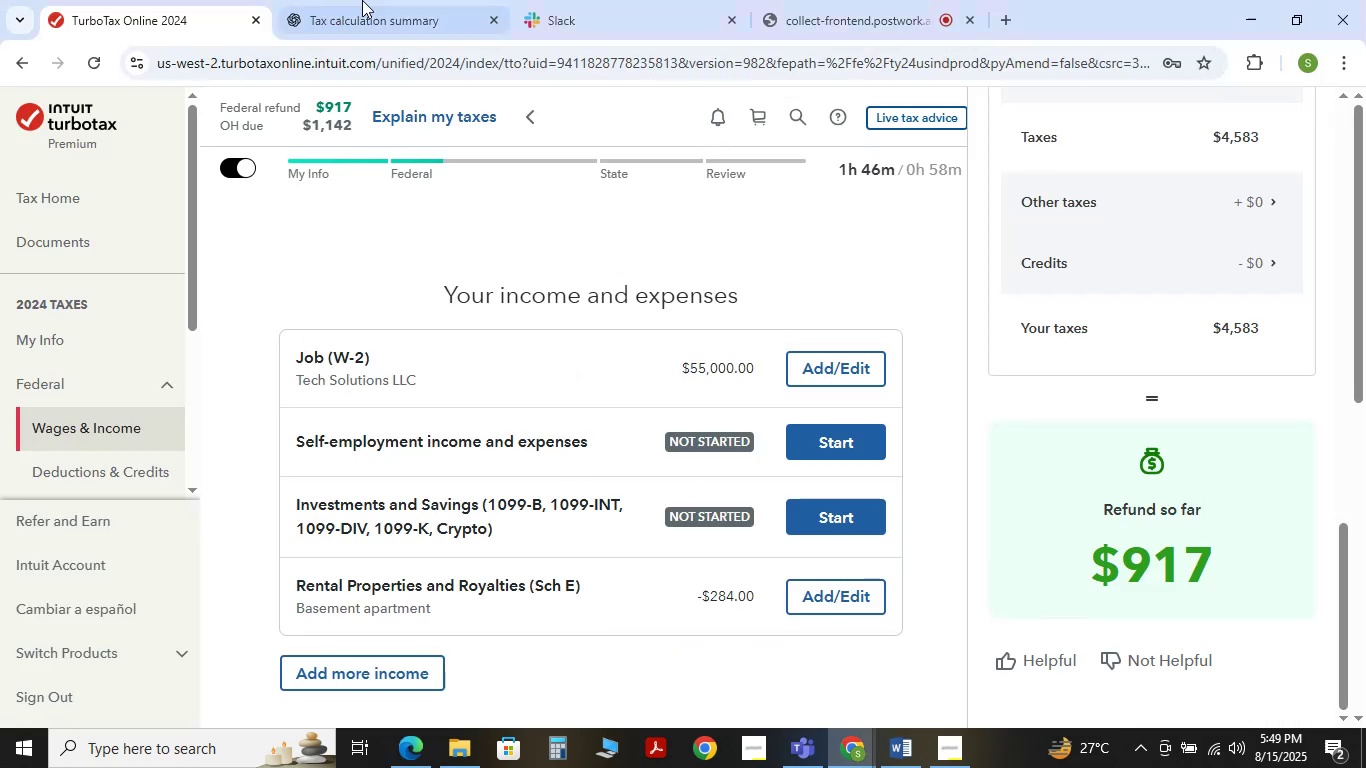 
left_click([342, 0])
 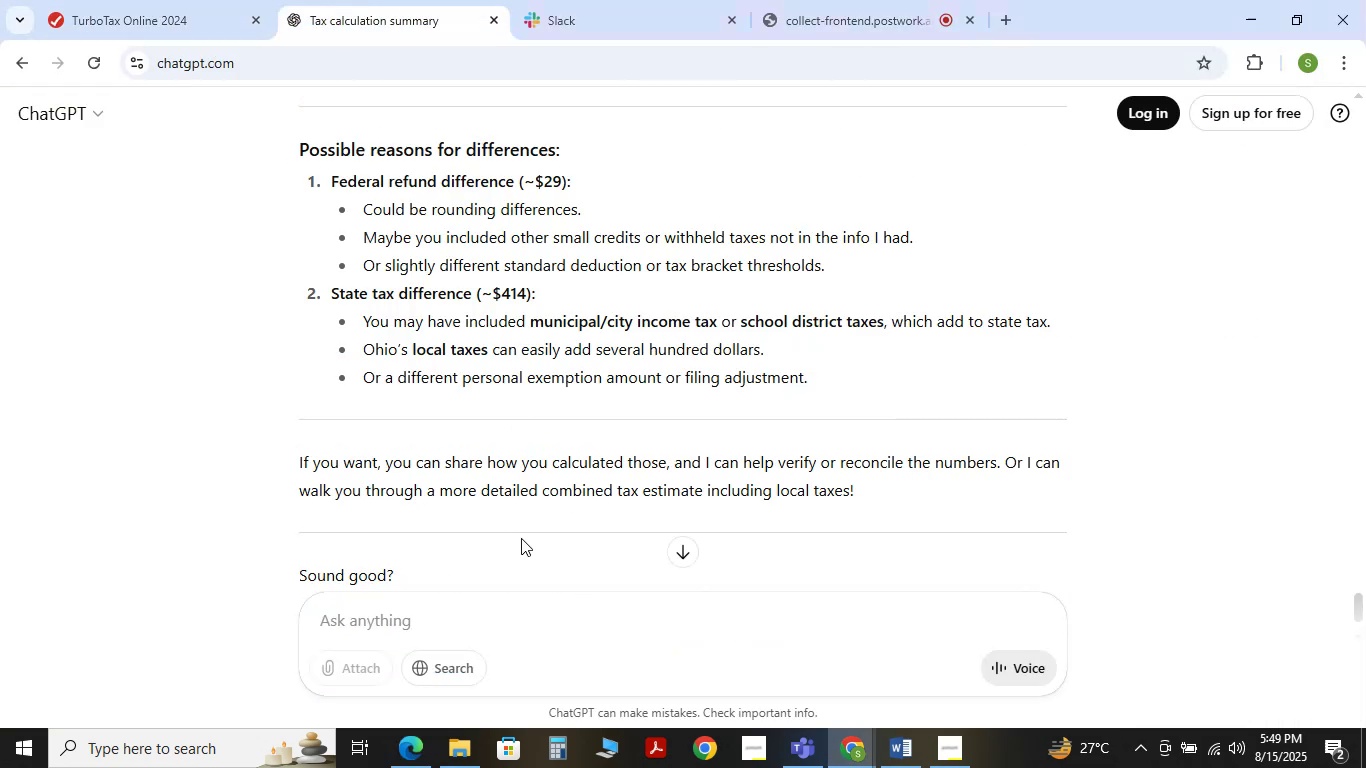 
type(i just add )
key(Backspace)
type(ed )
 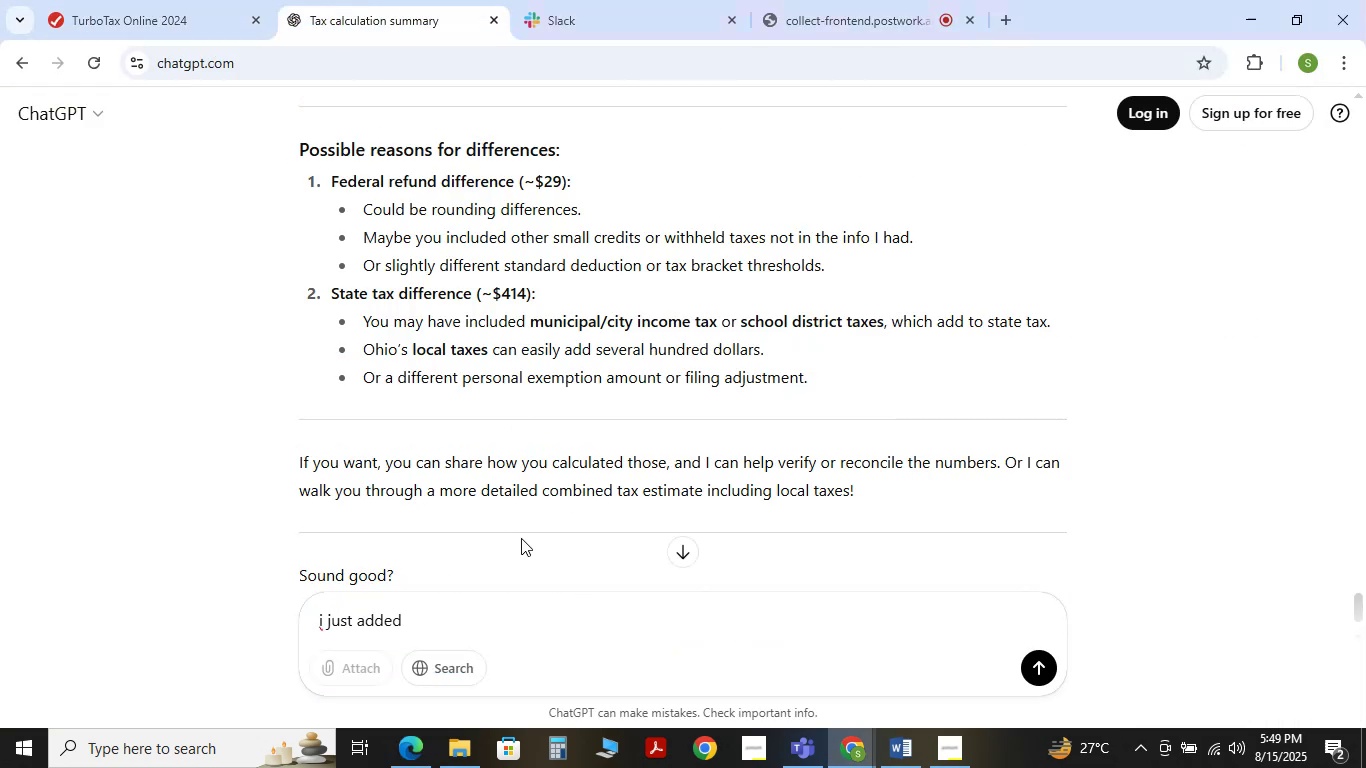 
key(Shift+Enter)
 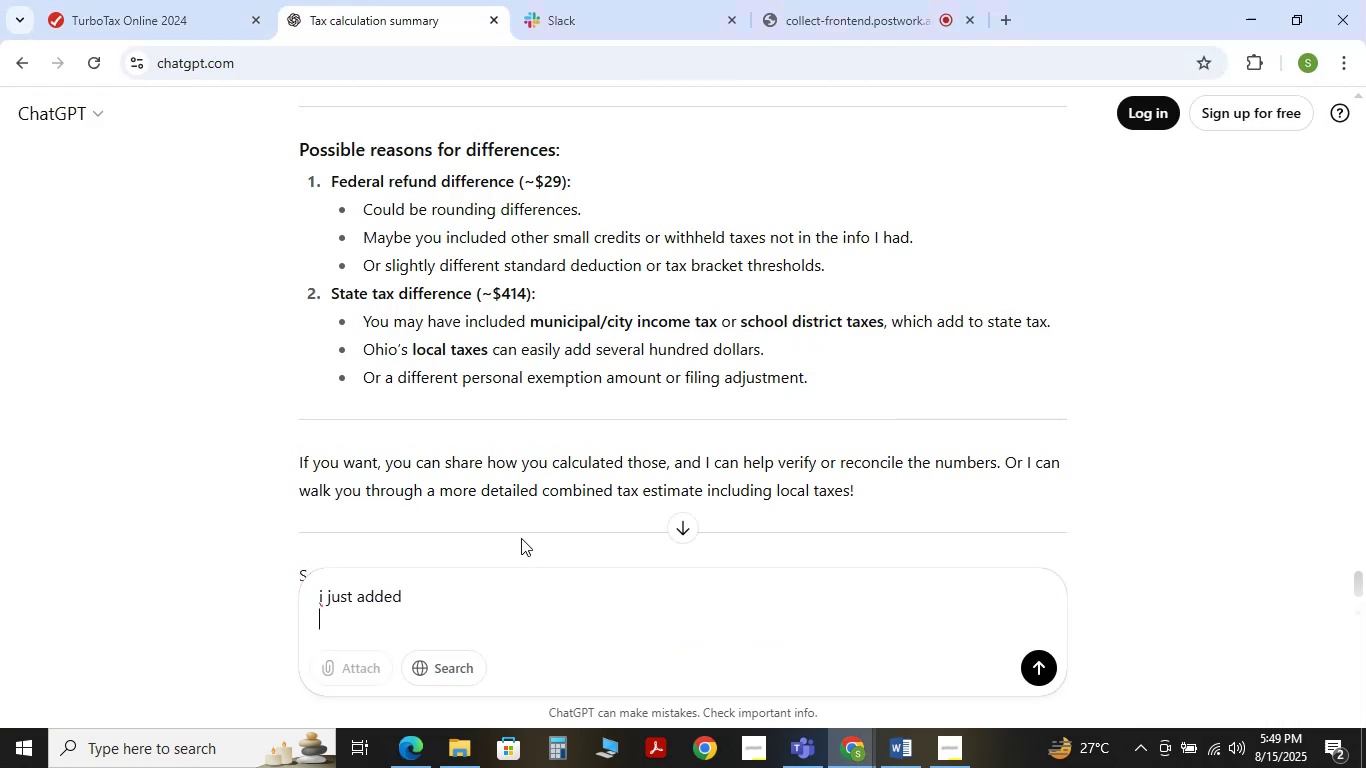 
key(Control+V)
 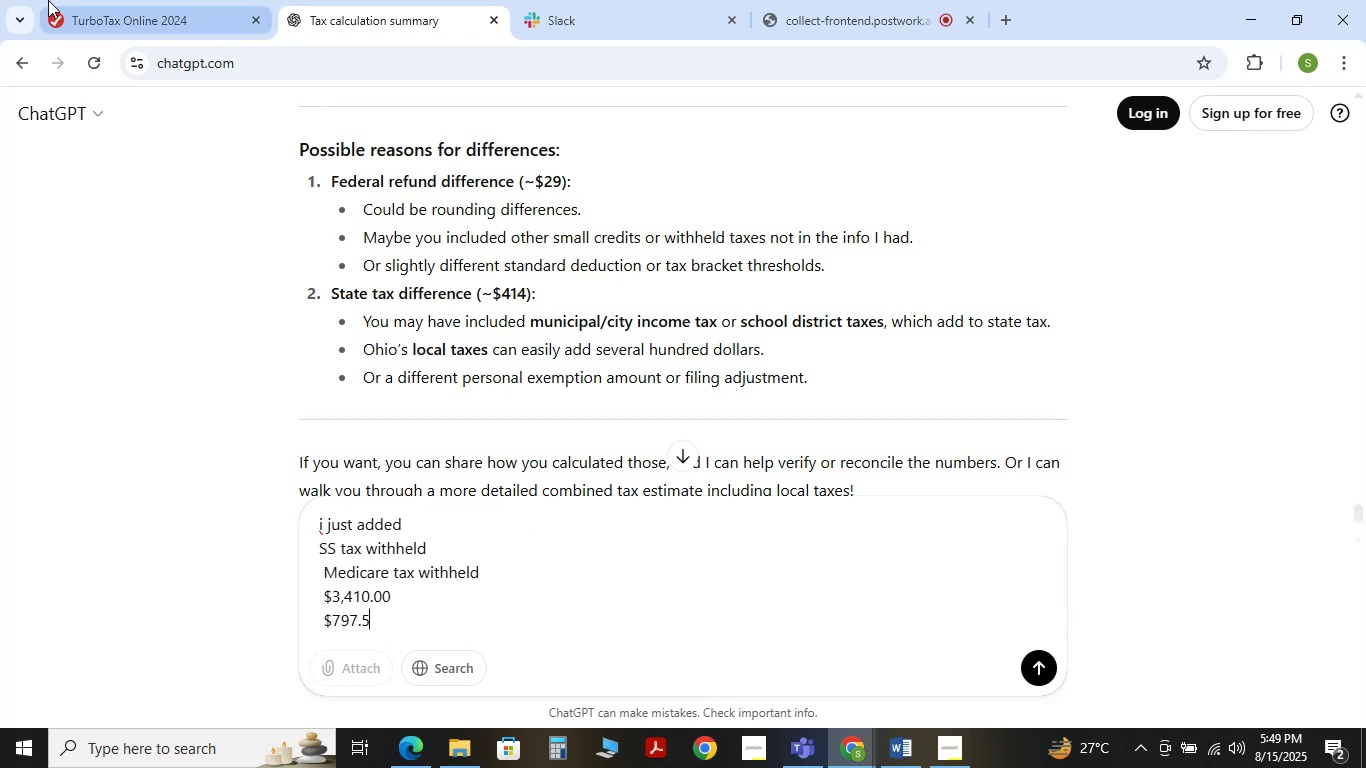 
left_click([159, 7])
 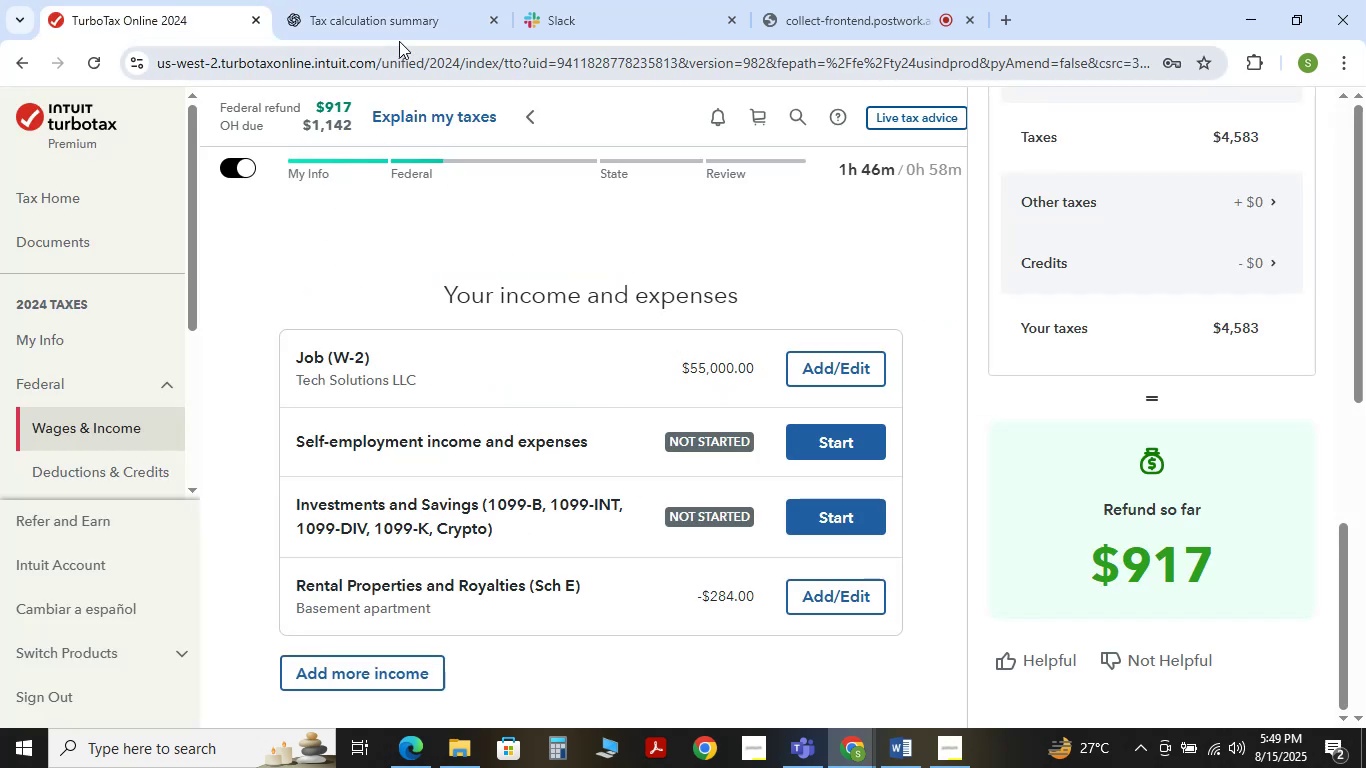 
left_click([390, 18])
 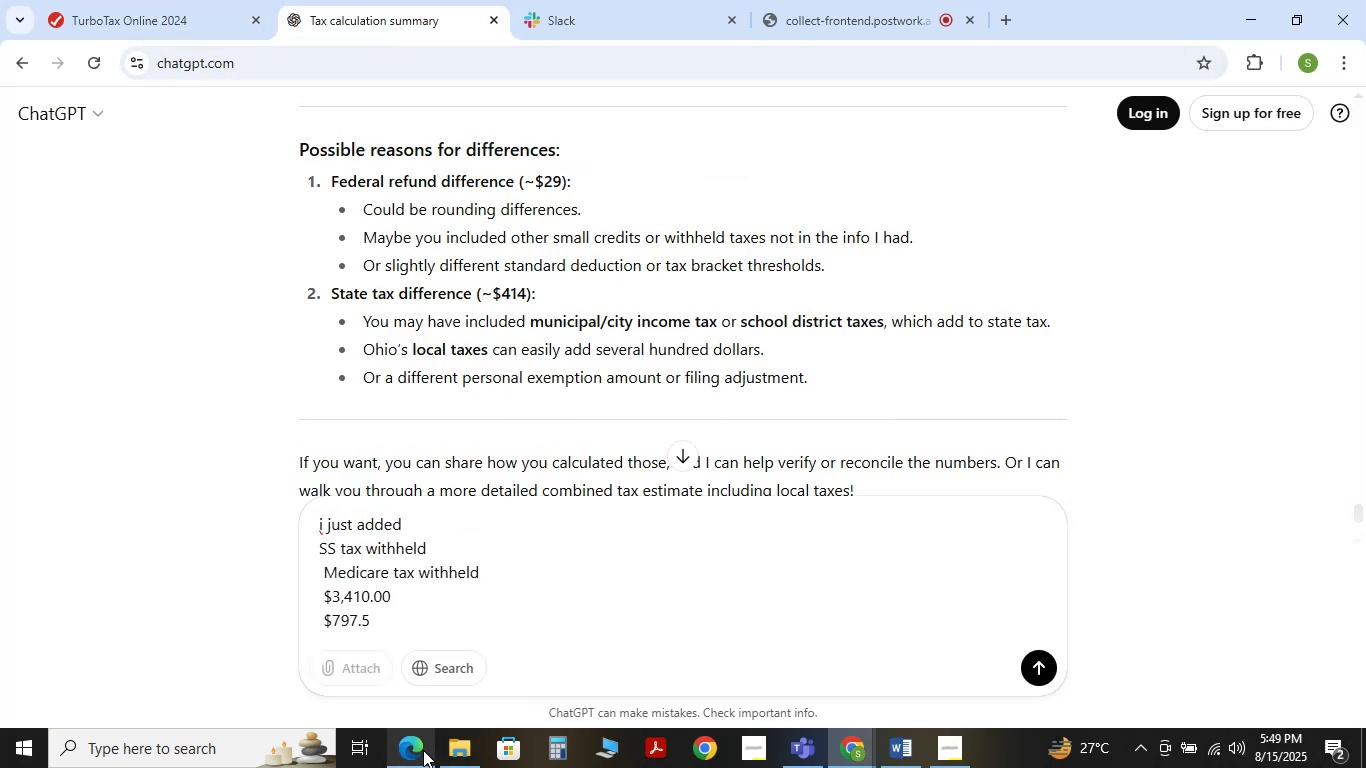 
left_click([421, 750])
 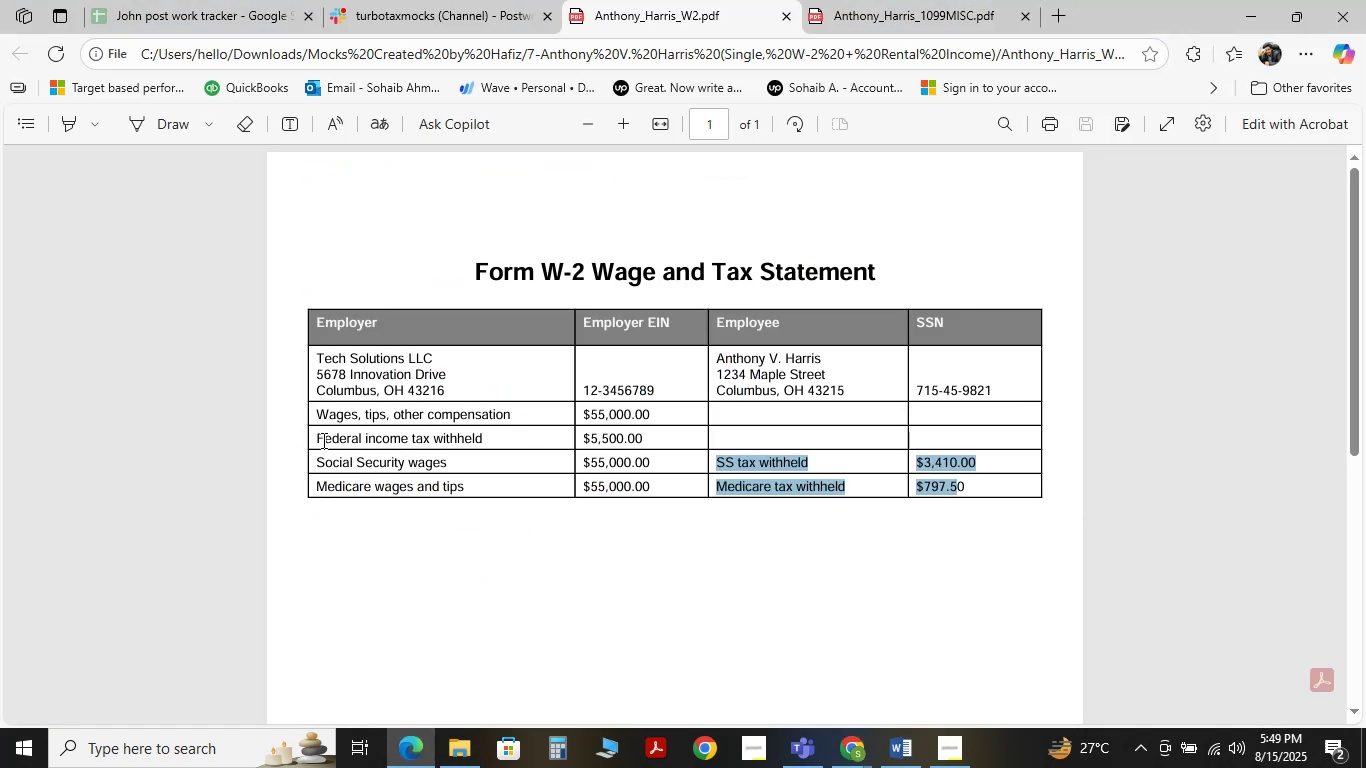 
left_click_drag(start_coordinate=[314, 440], to_coordinate=[486, 441])
 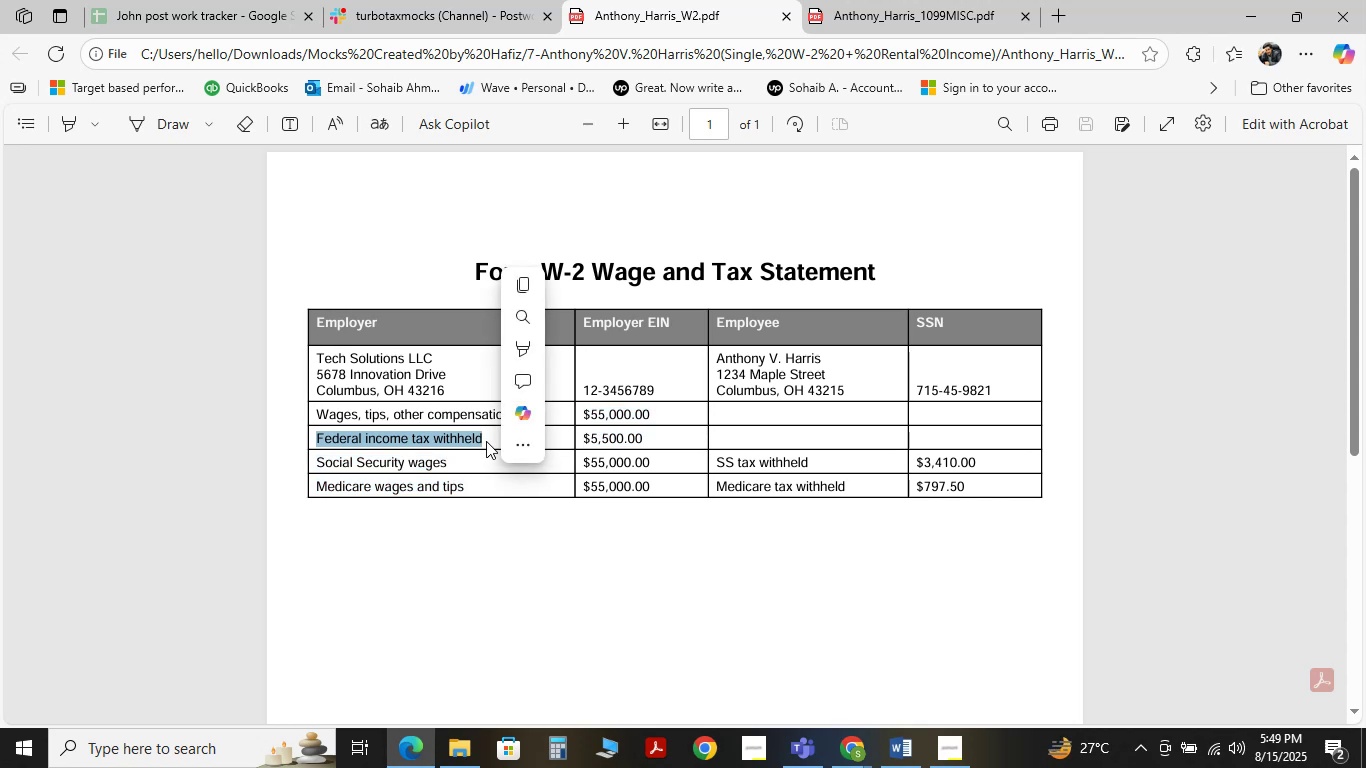 
key(Control+C)
 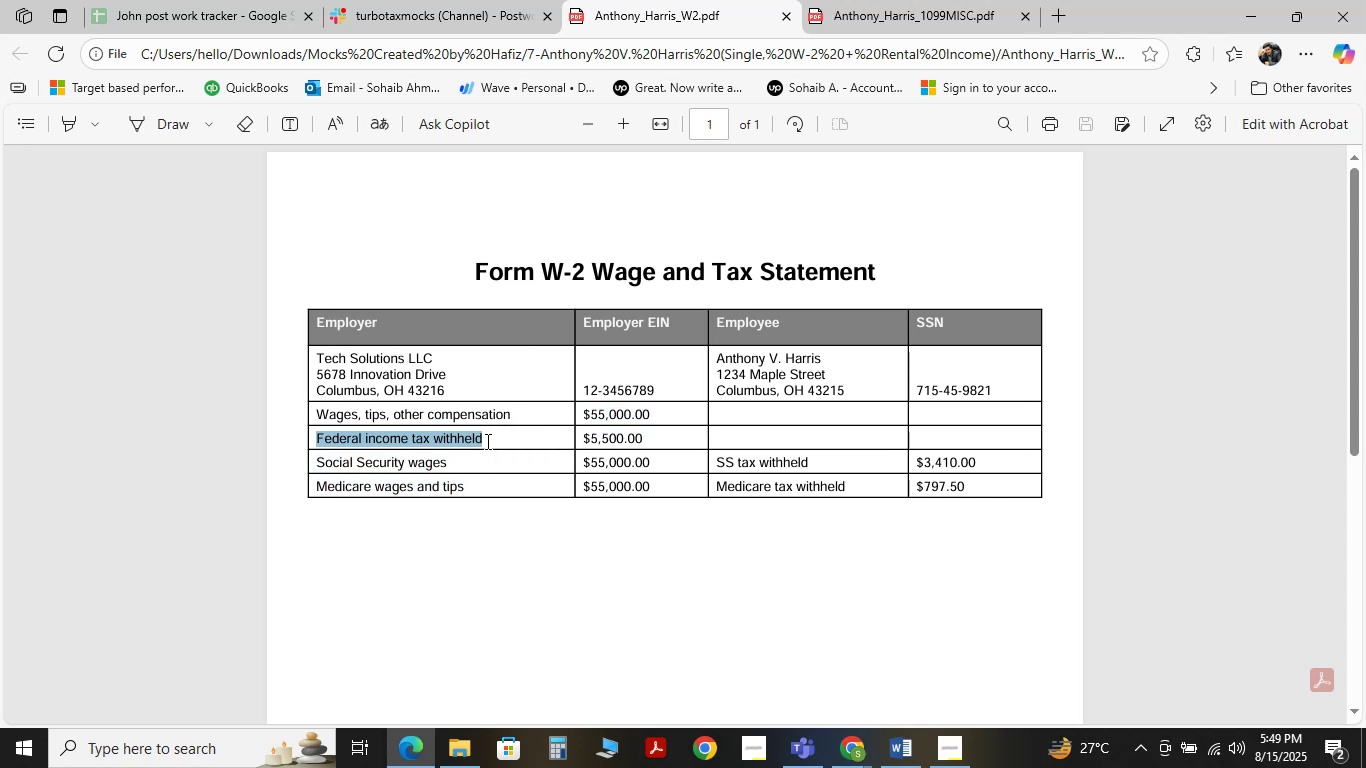 
key(Control+C)
 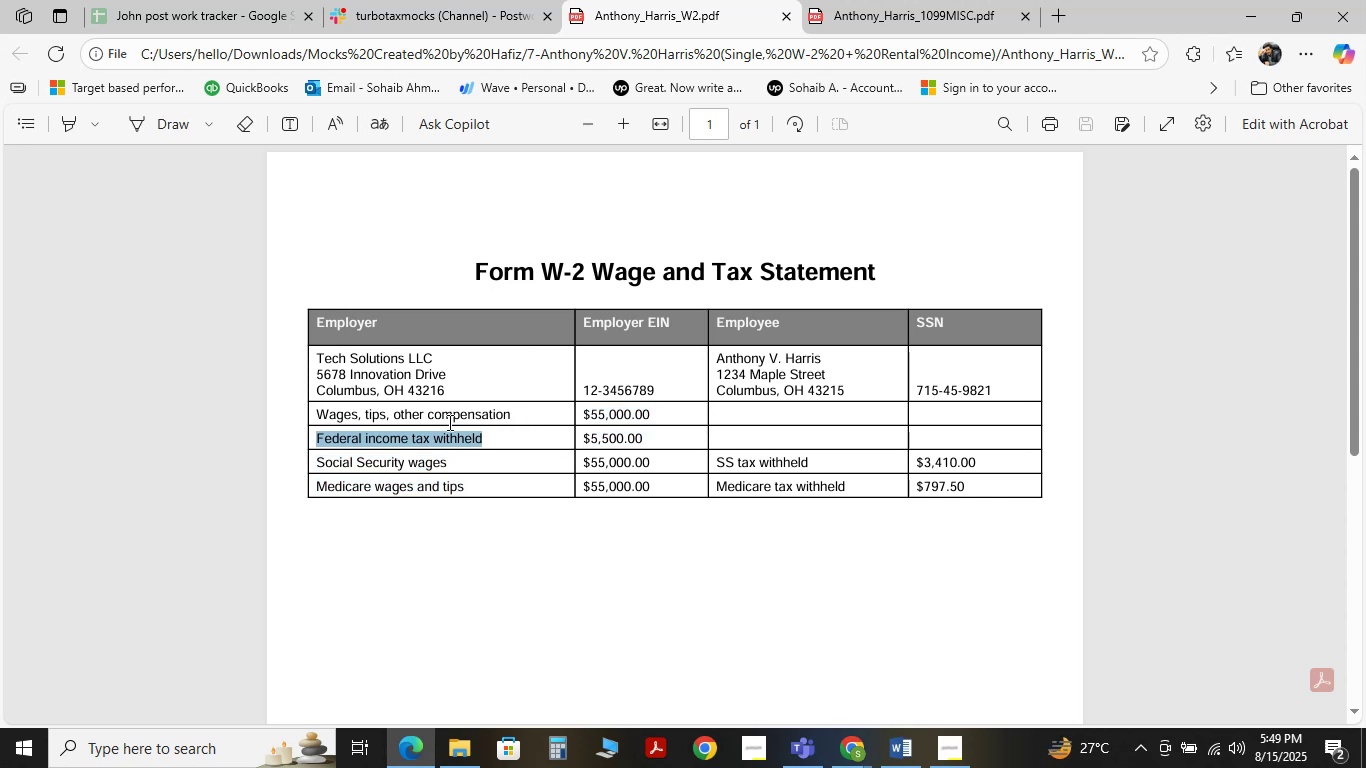 
key(Control+C)
 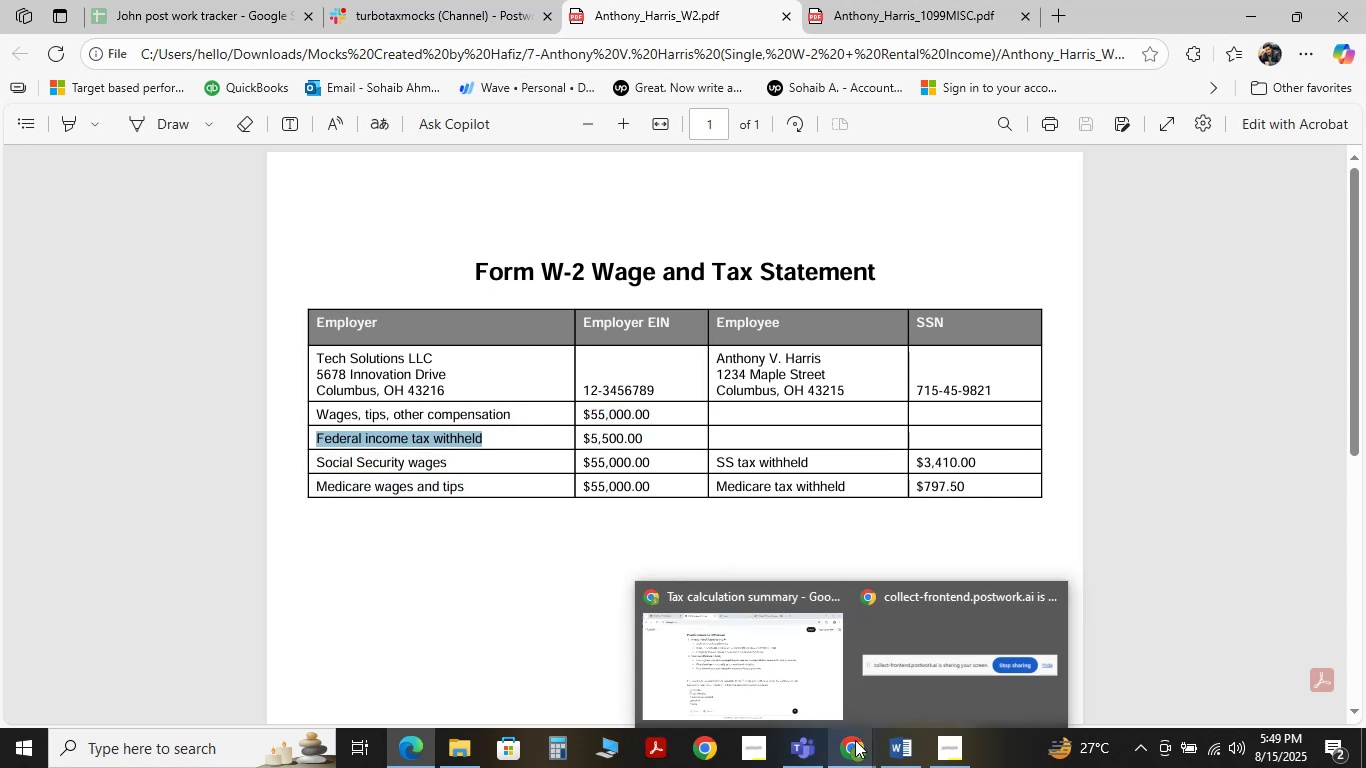 
left_click([737, 692])
 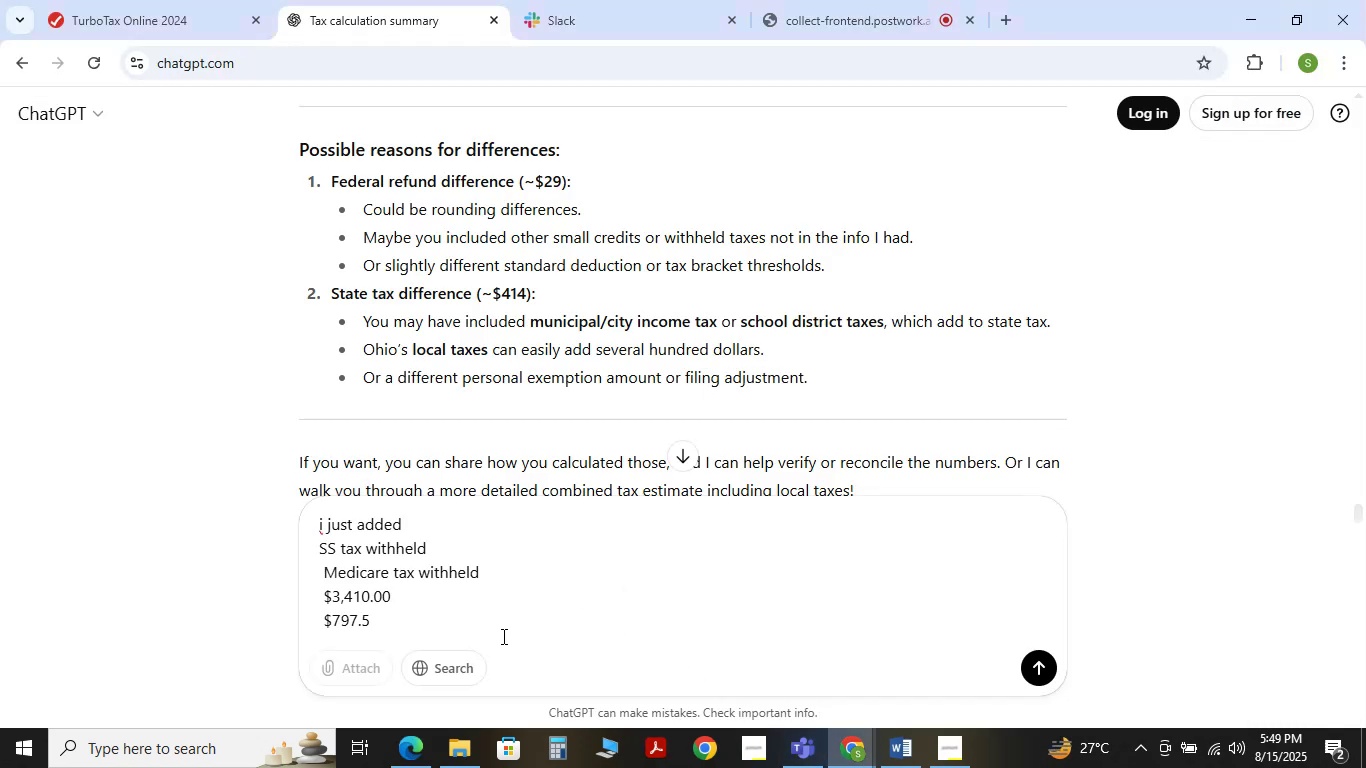 
key(Shift+ShiftRight)
 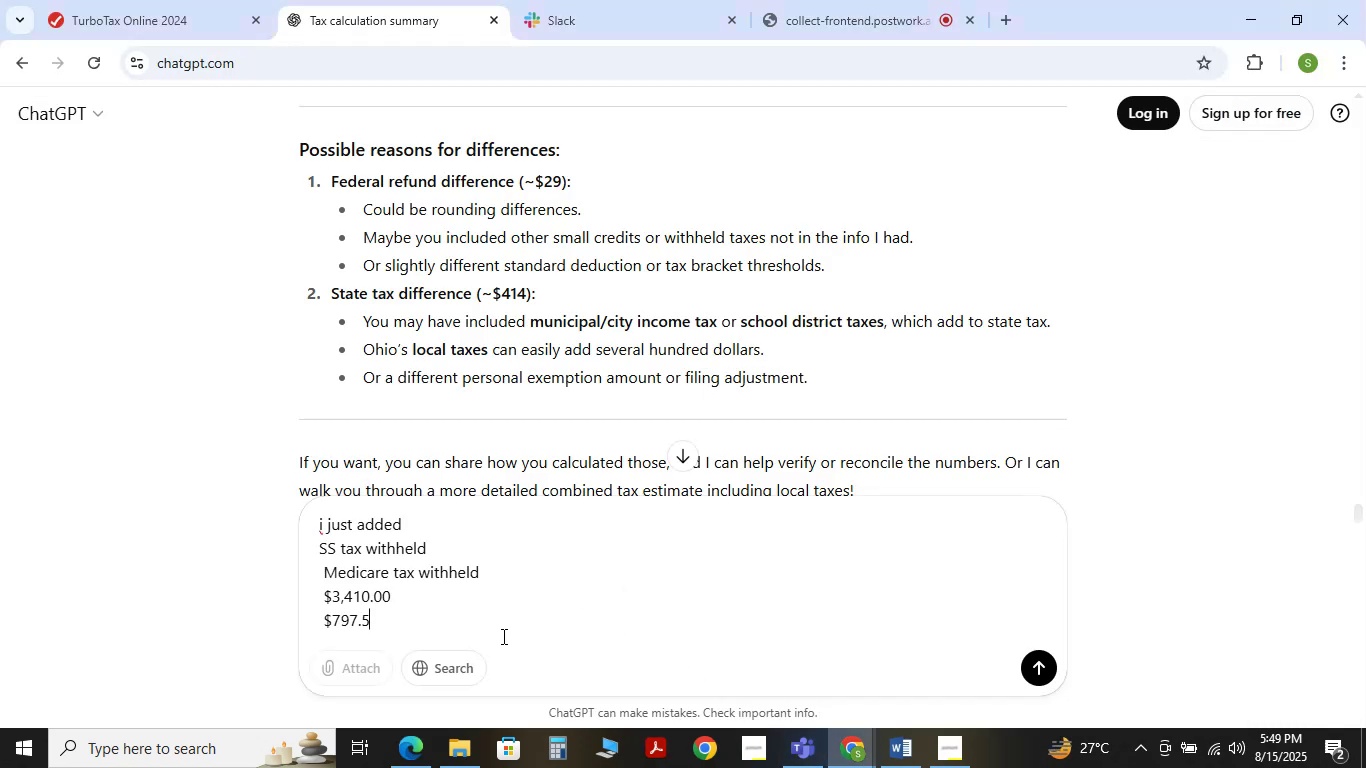 
key(Shift+Enter)
 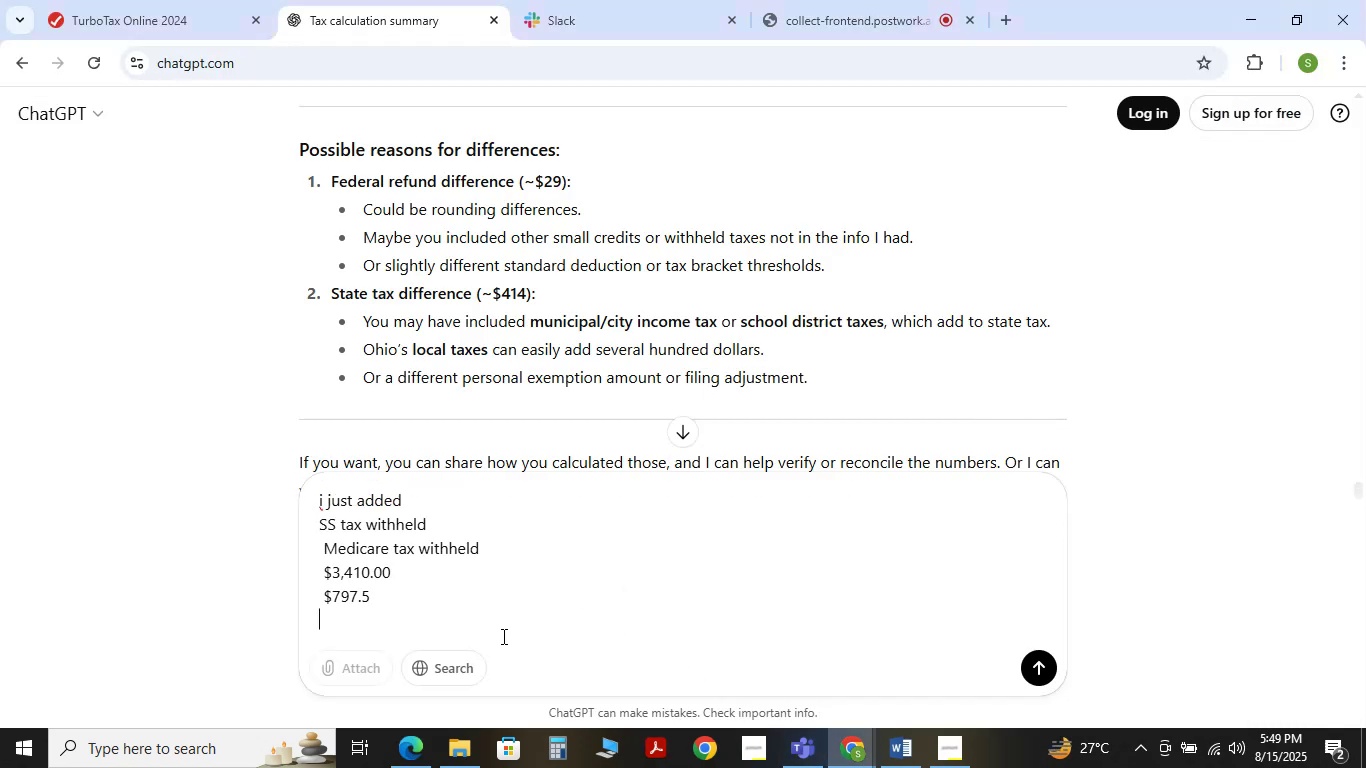 
key(Control+V)
 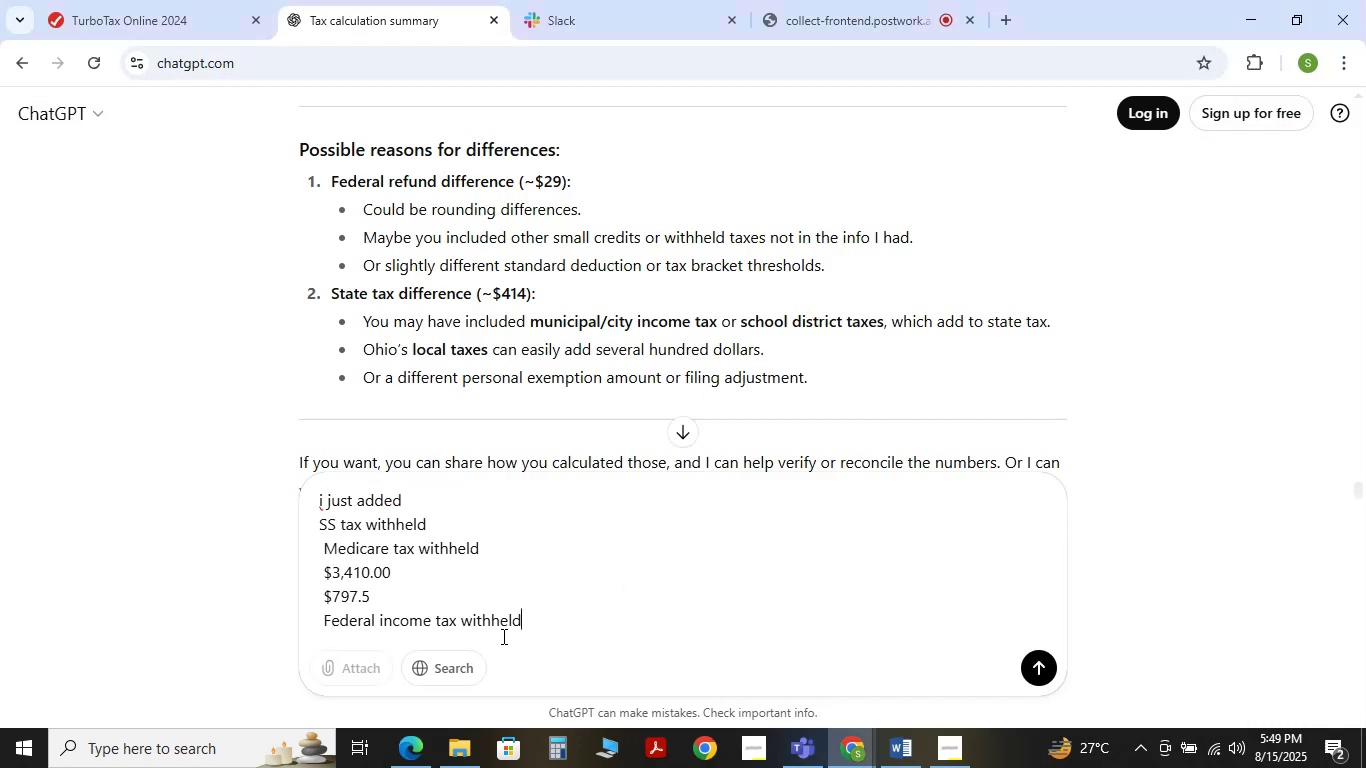 
key(Space)
 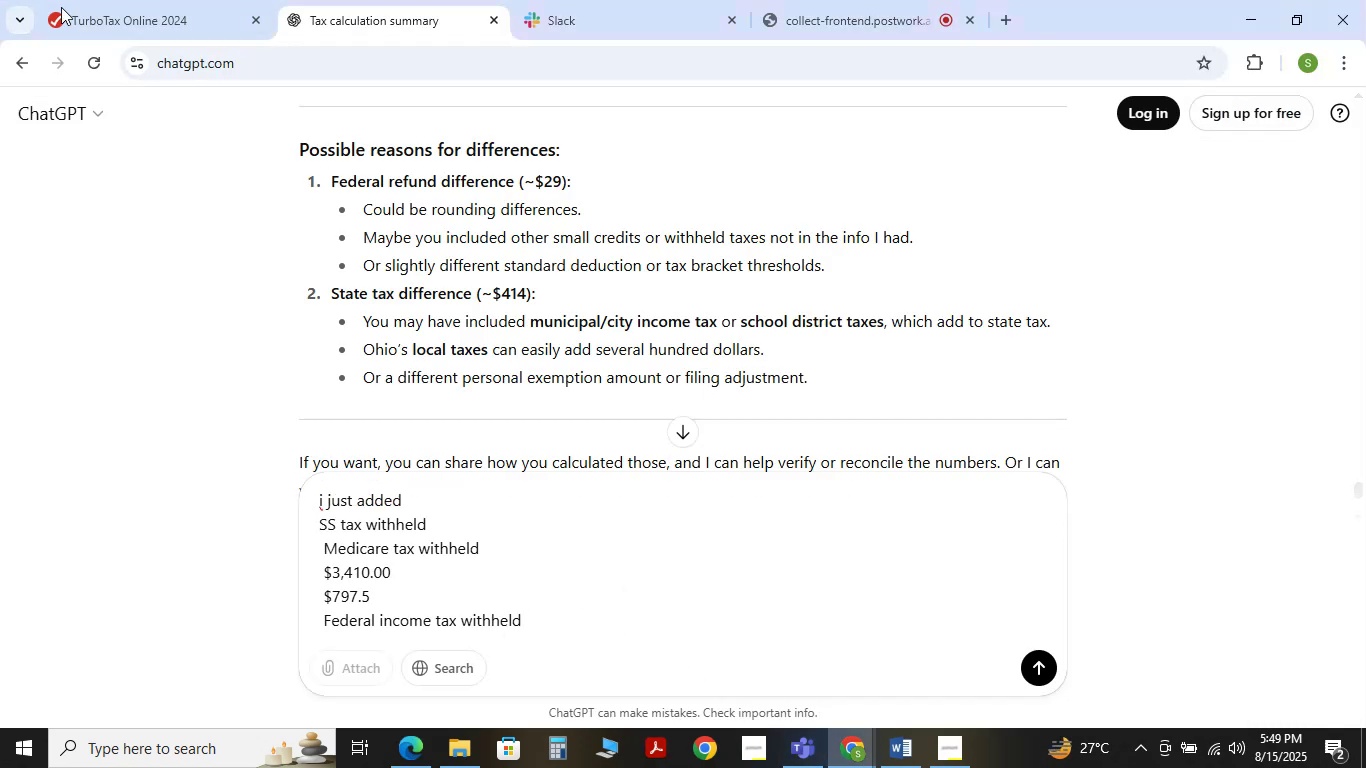 
left_click([77, 6])
 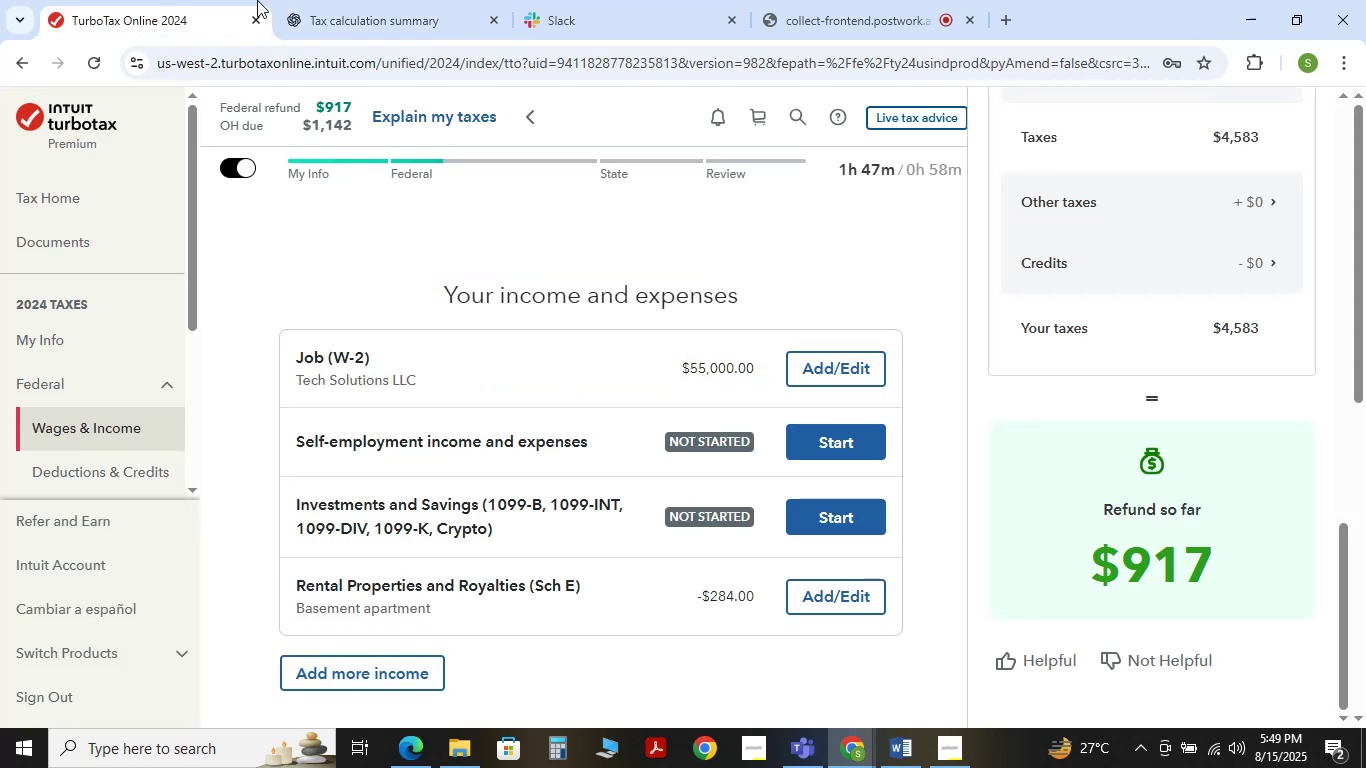 
left_click([338, 0])
 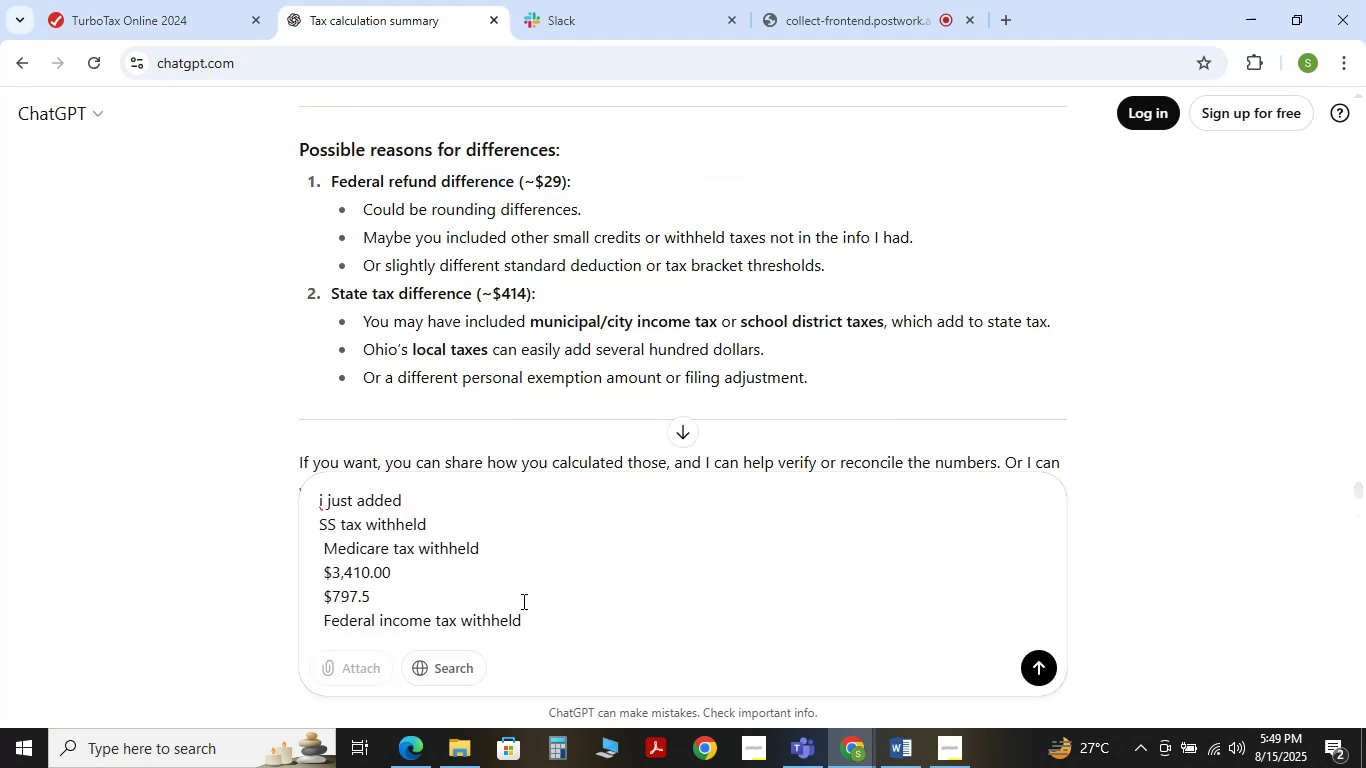 
key(Numpad5)
 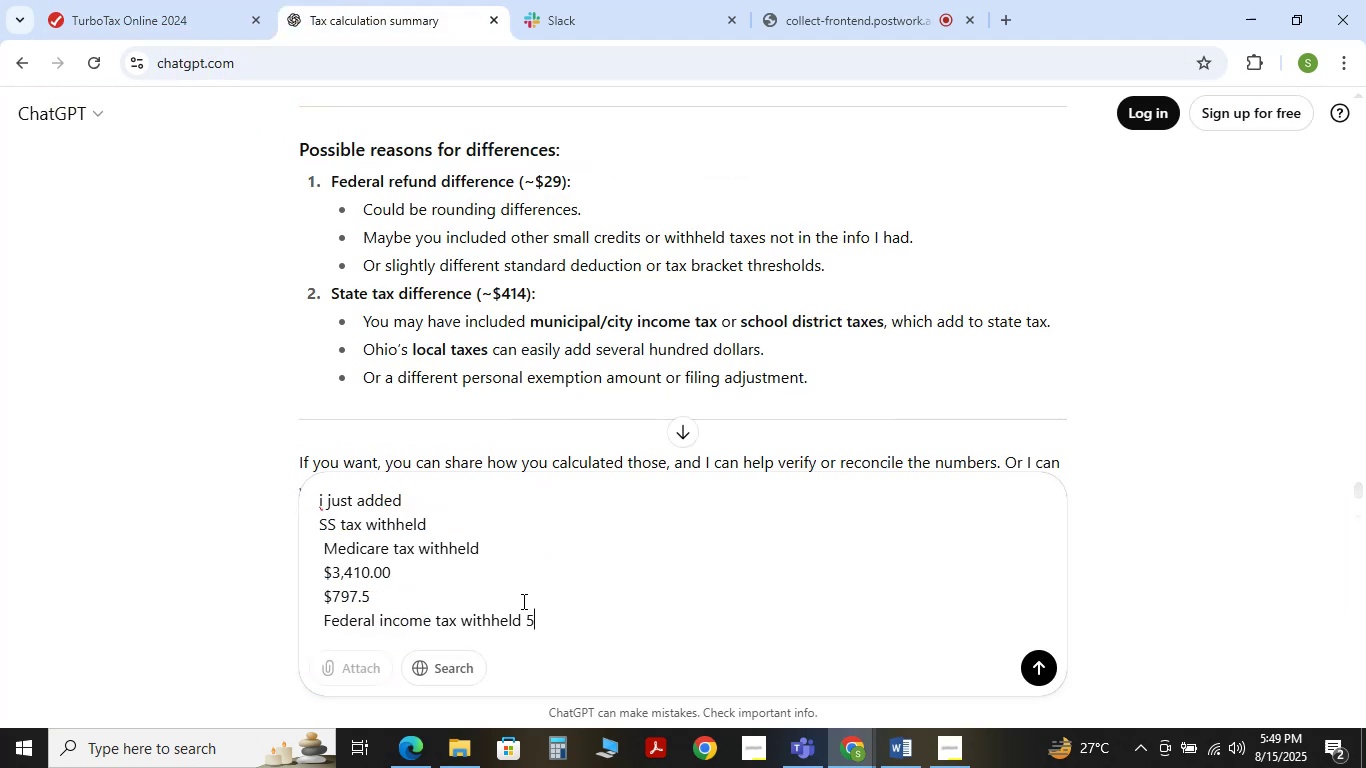 
key(Numpad5)
 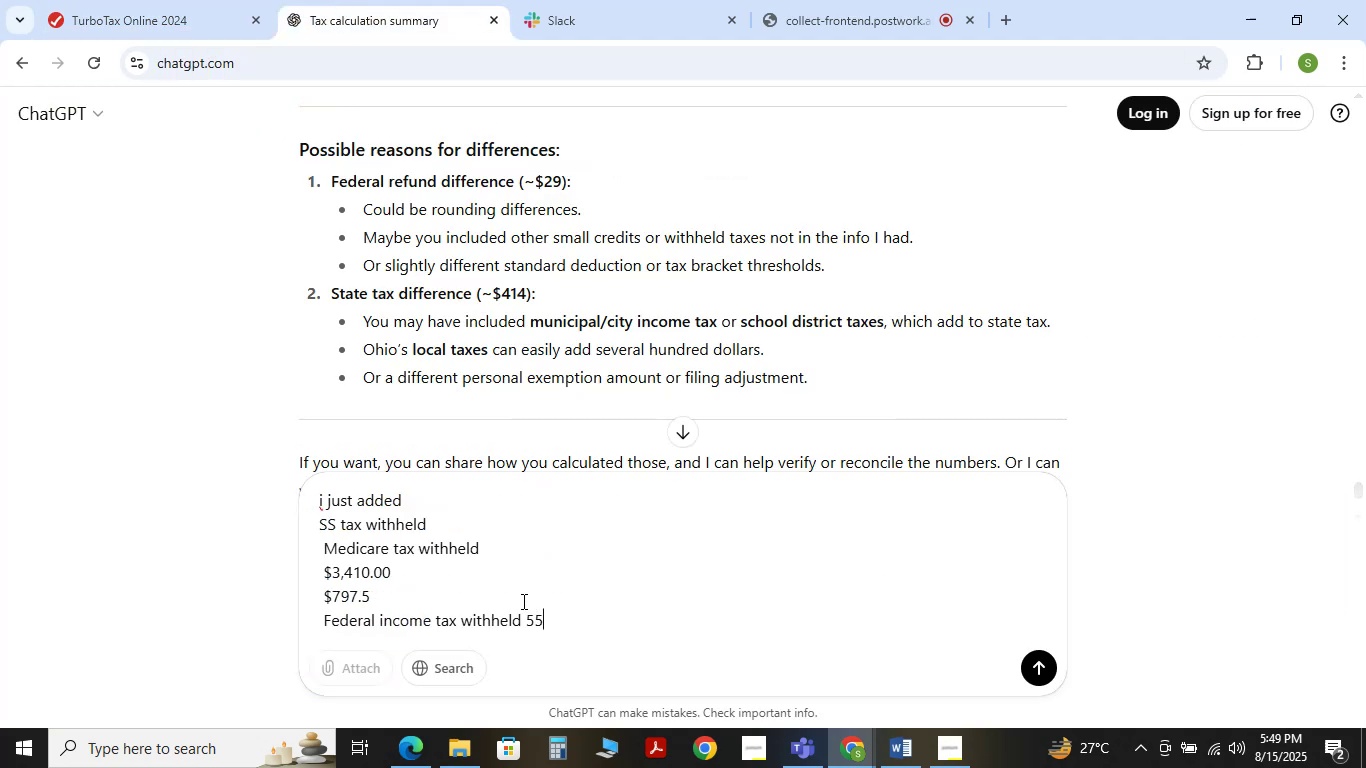 
key(Numpad0)
 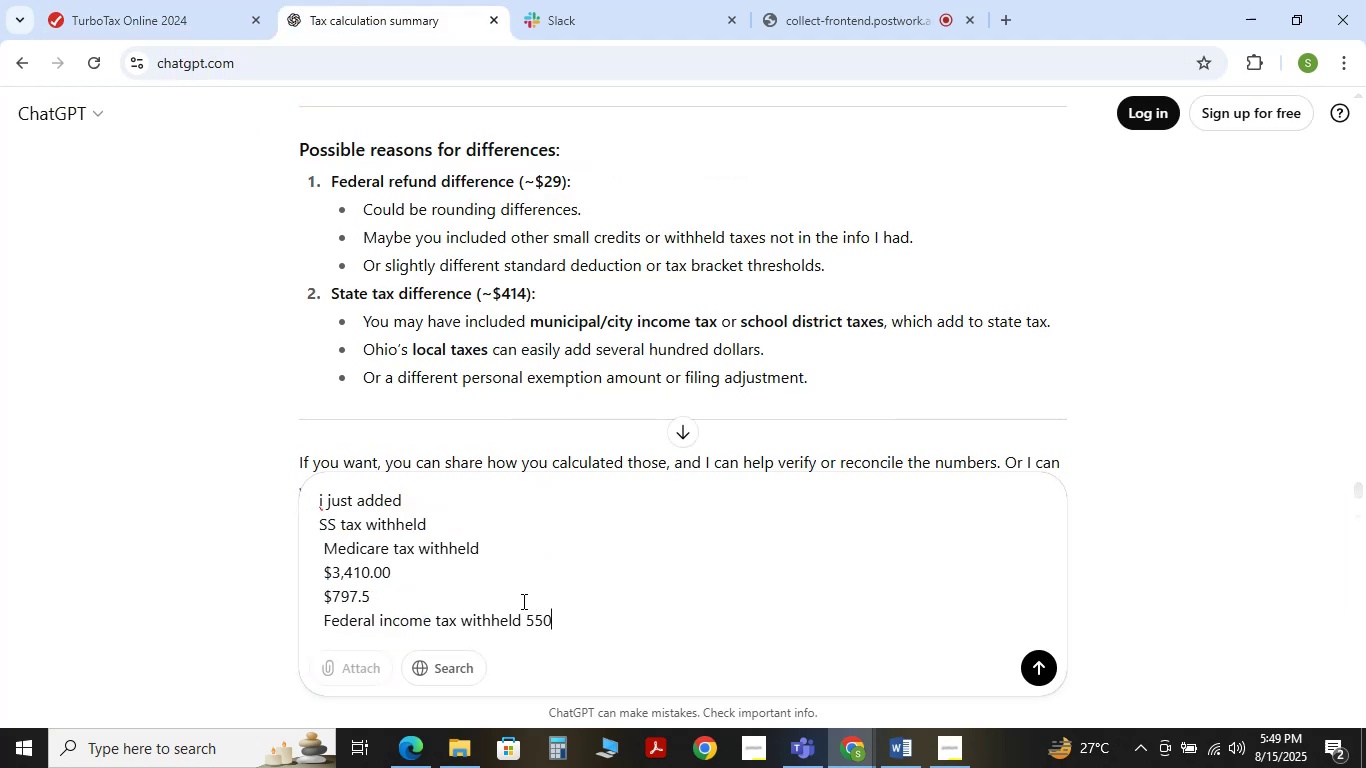 
key(Numpad0)
 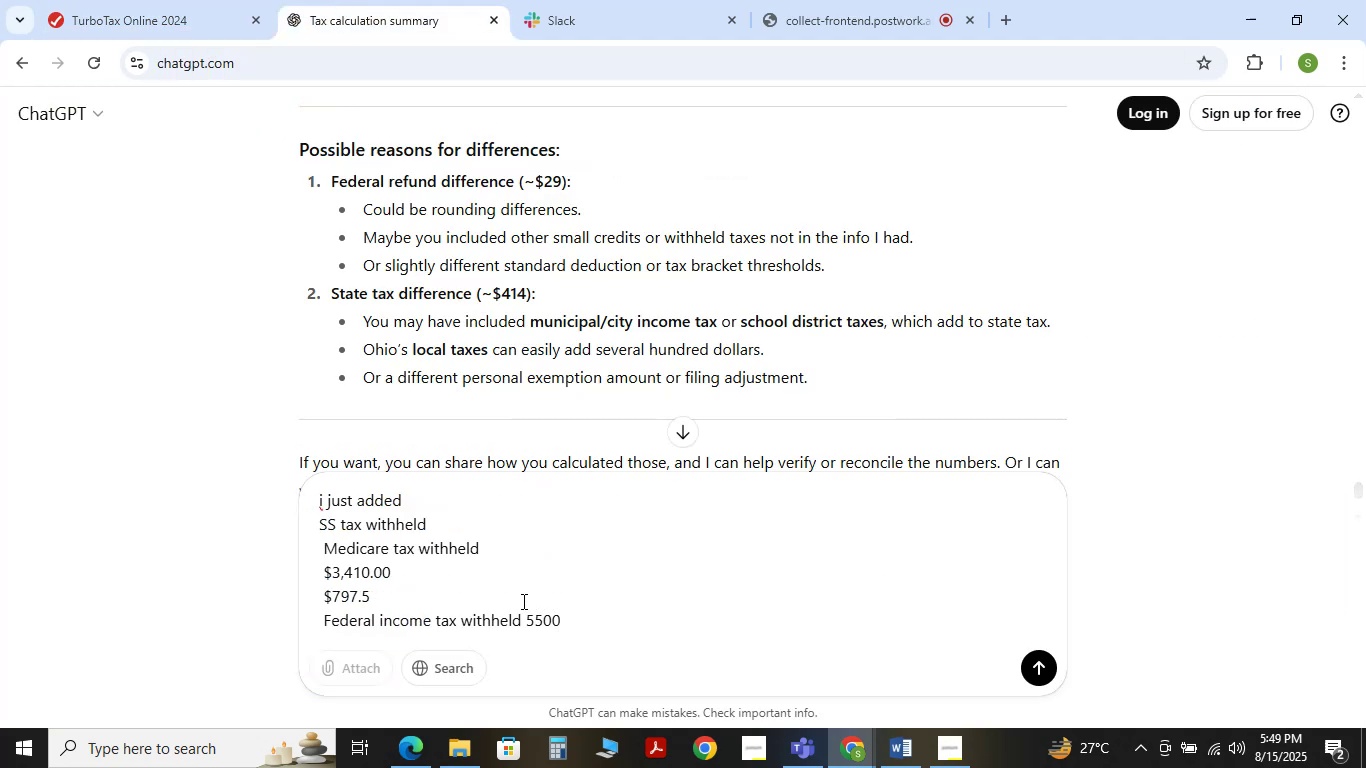 
key(NumpadEnter)
 